 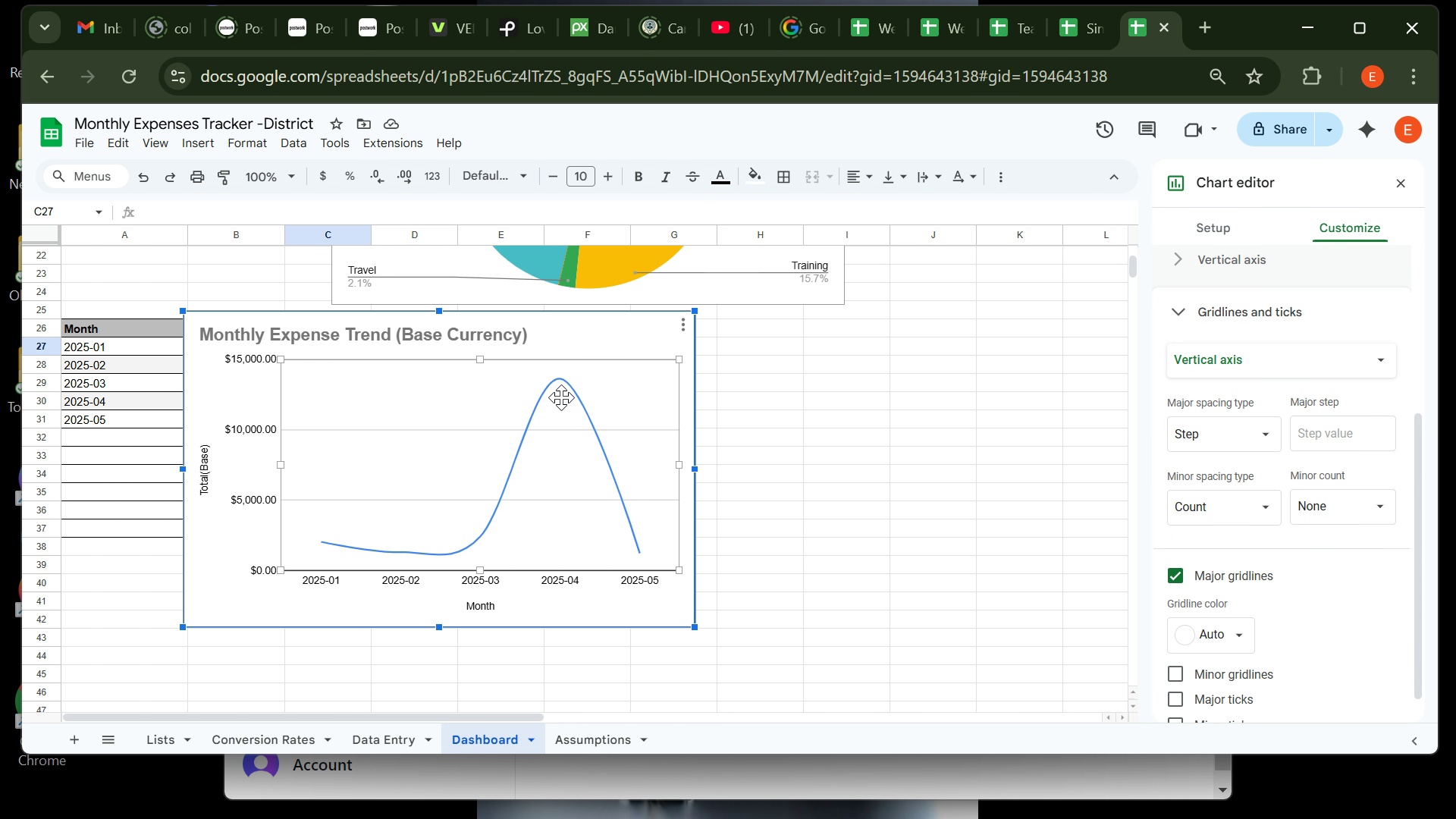 
left_click_drag(start_coordinate=[600, 343], to_coordinate=[647, 366])
 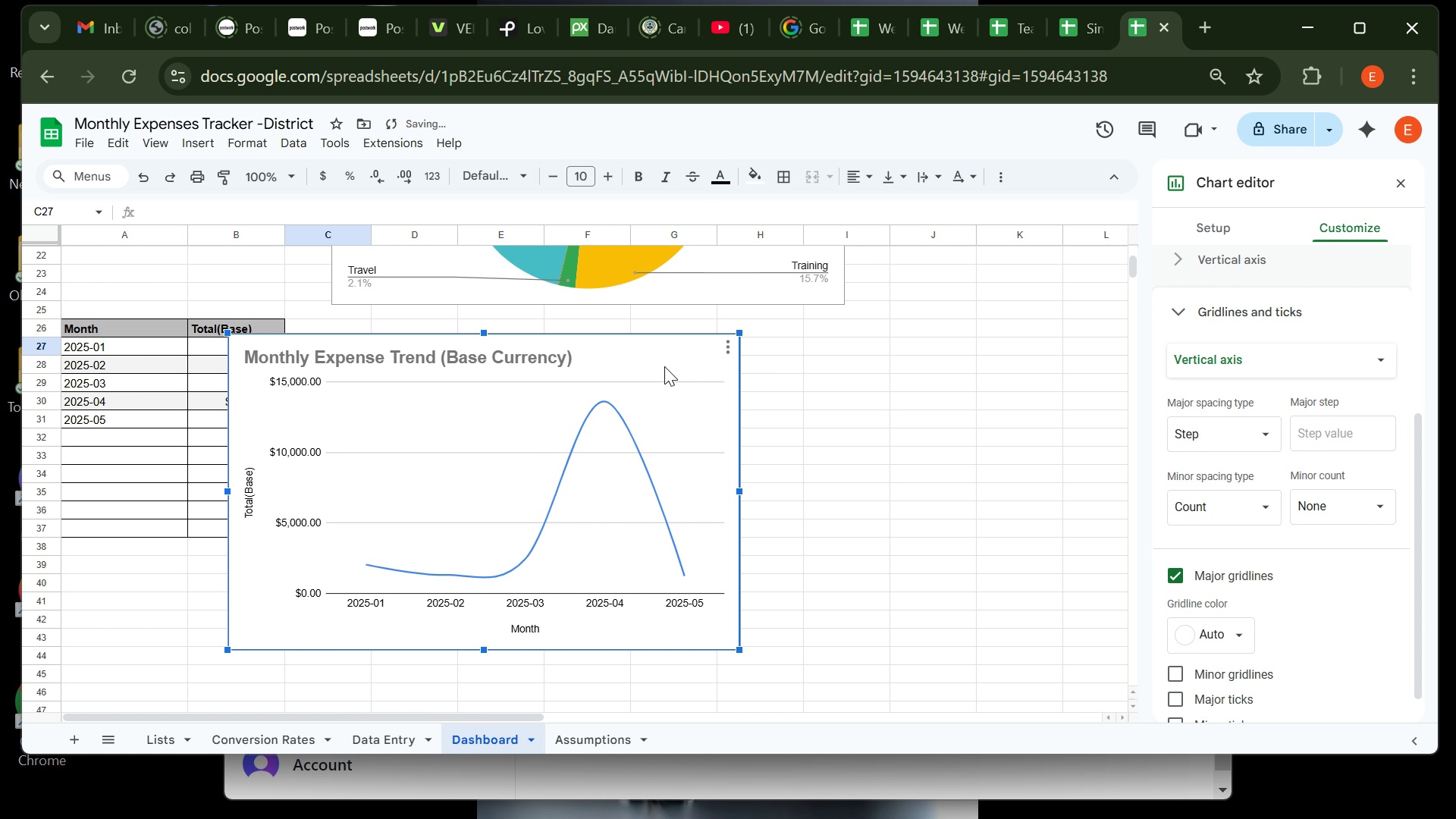 
left_click_drag(start_coordinate=[664, 366], to_coordinate=[774, 366])
 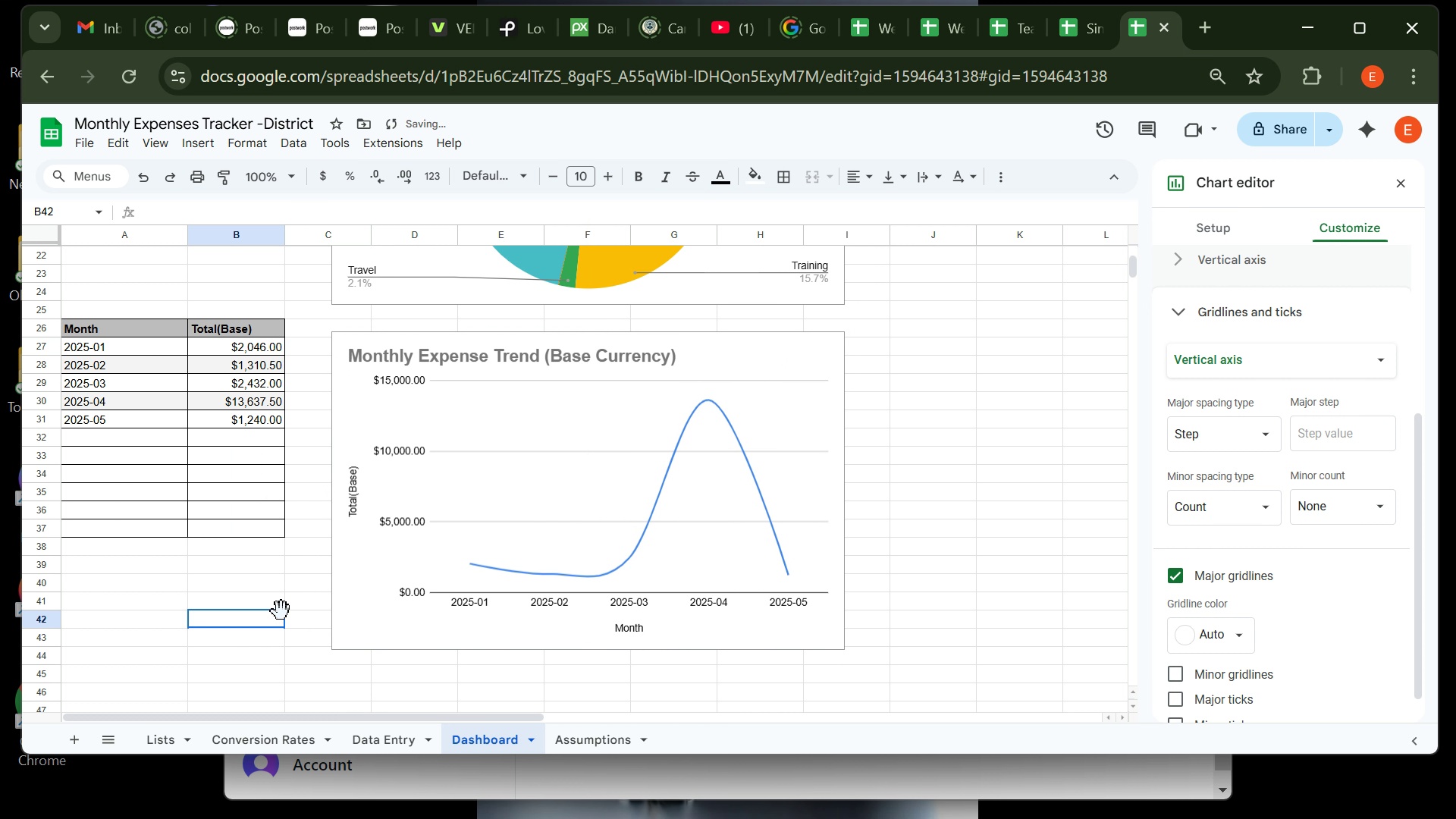 
left_click([281, 611])
 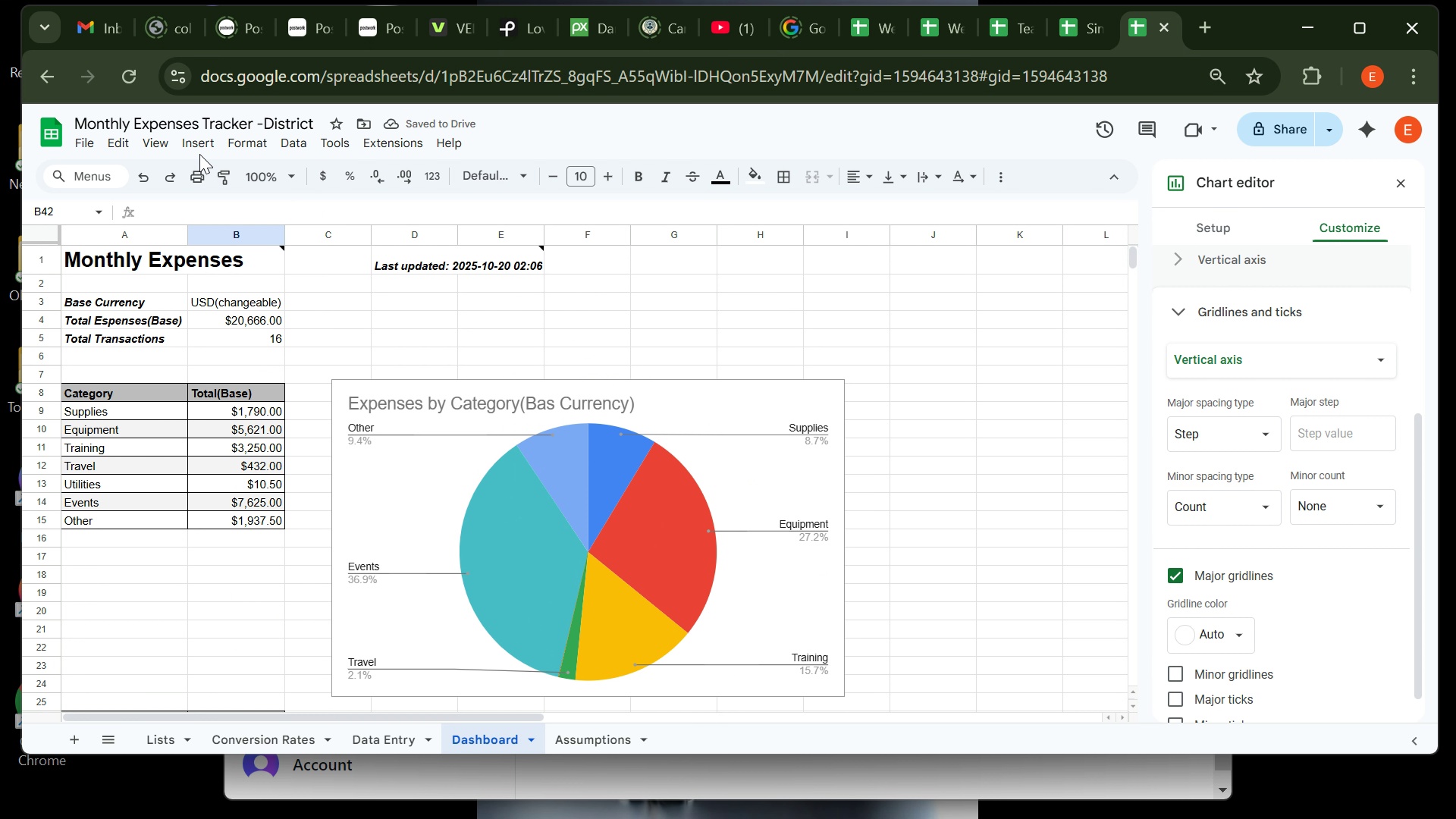 
left_click([250, 146])
 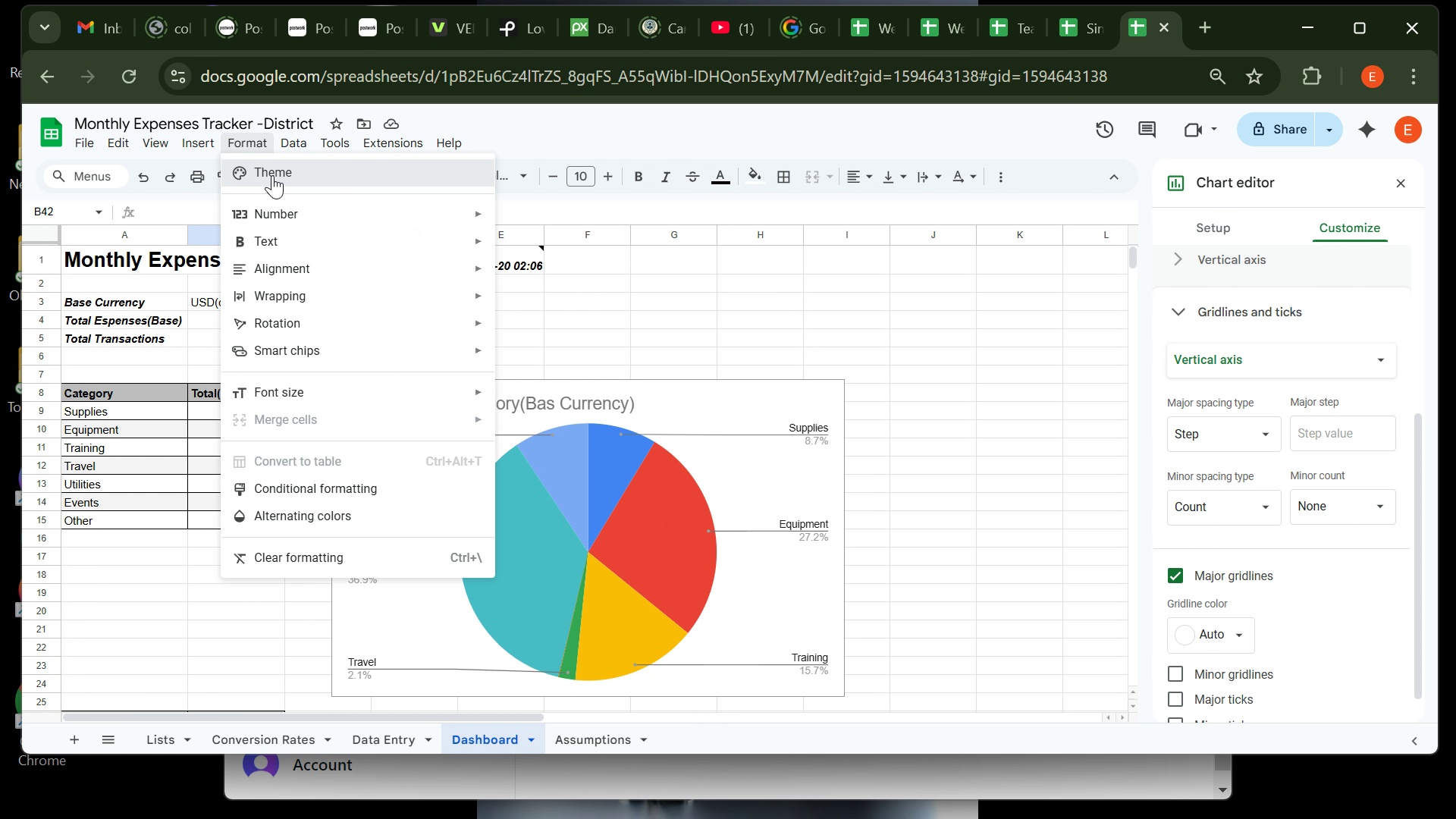 
left_click([272, 175])
 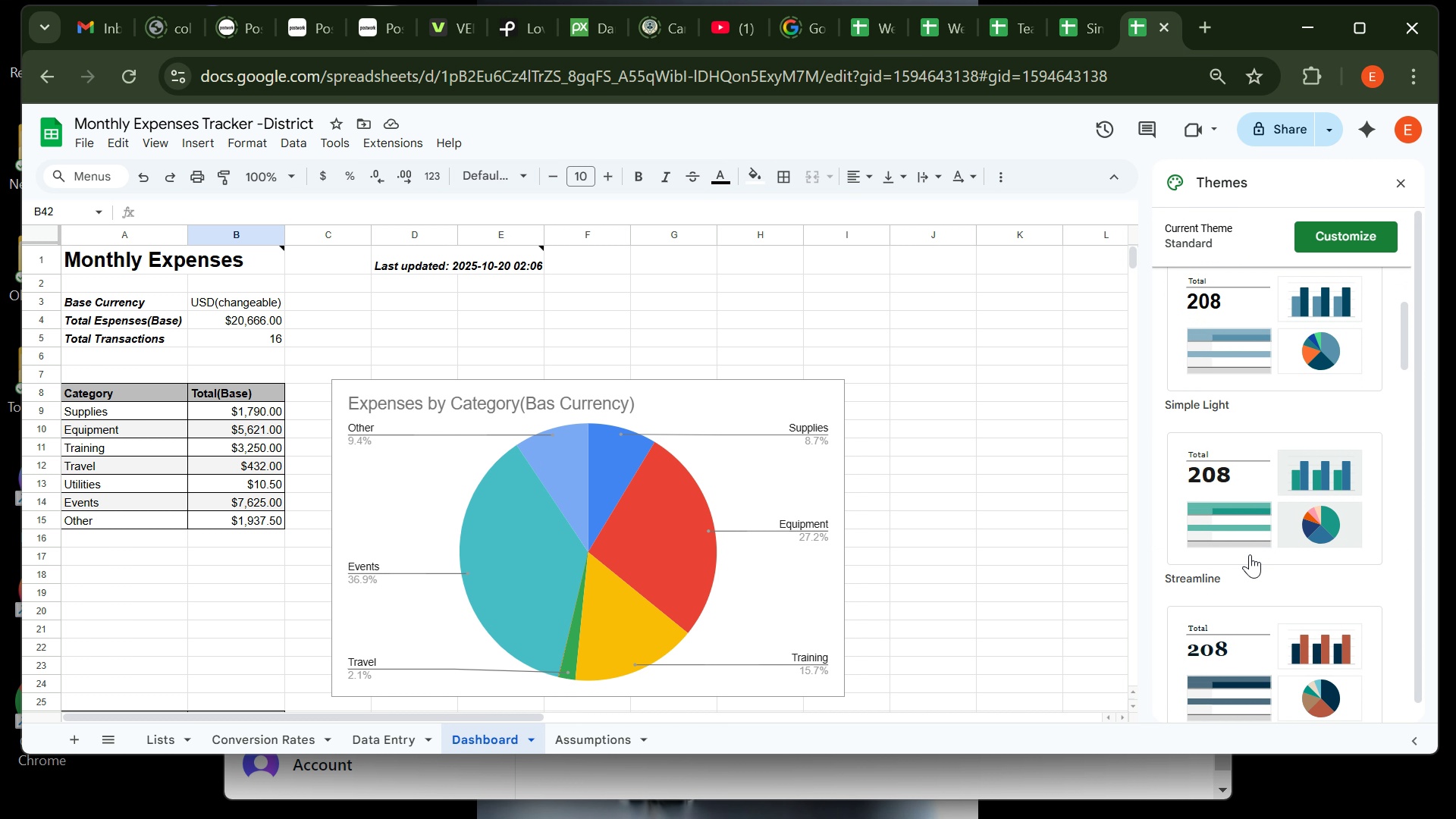 
wait(6.68)
 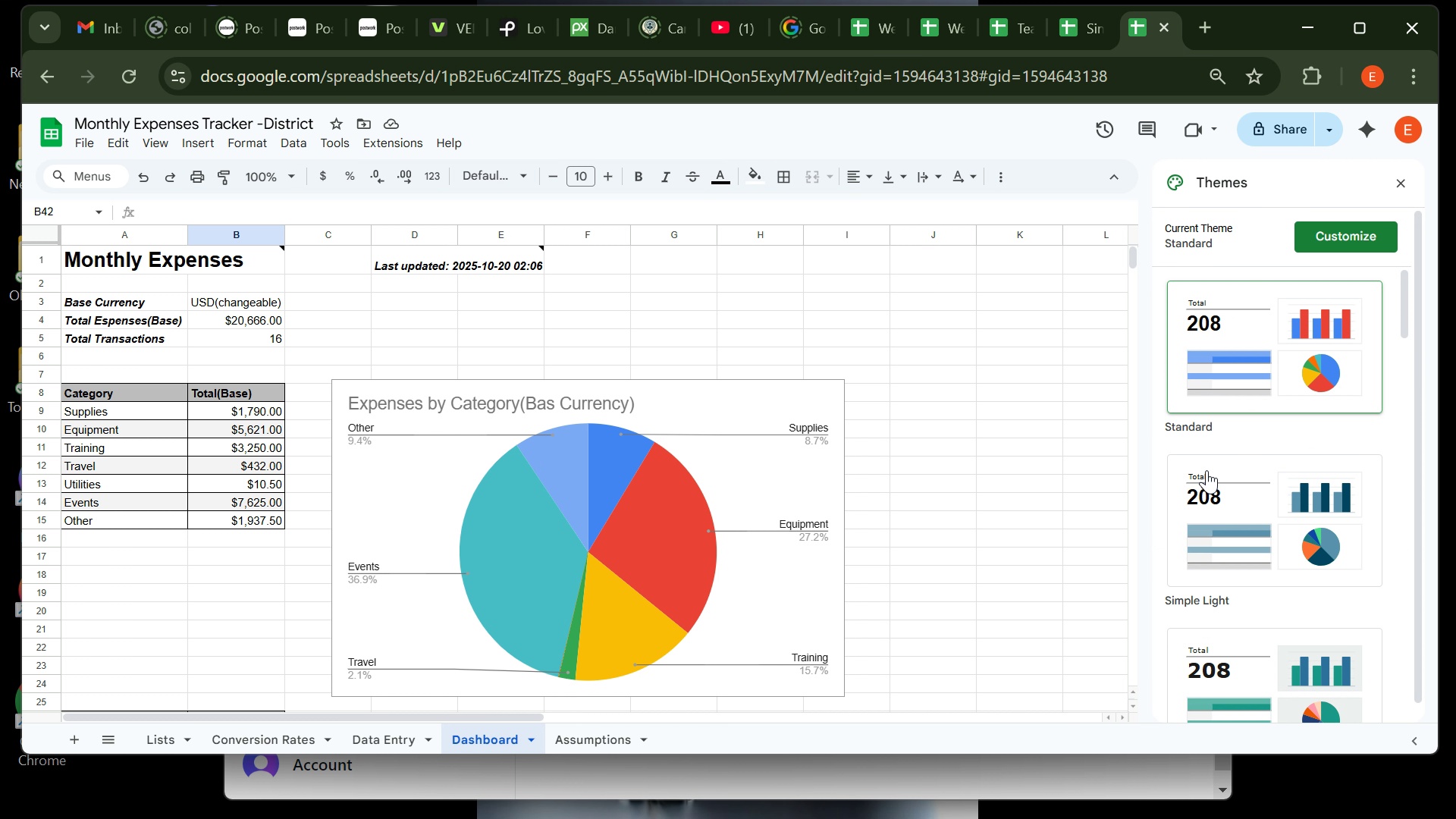 
left_click([1294, 567])
 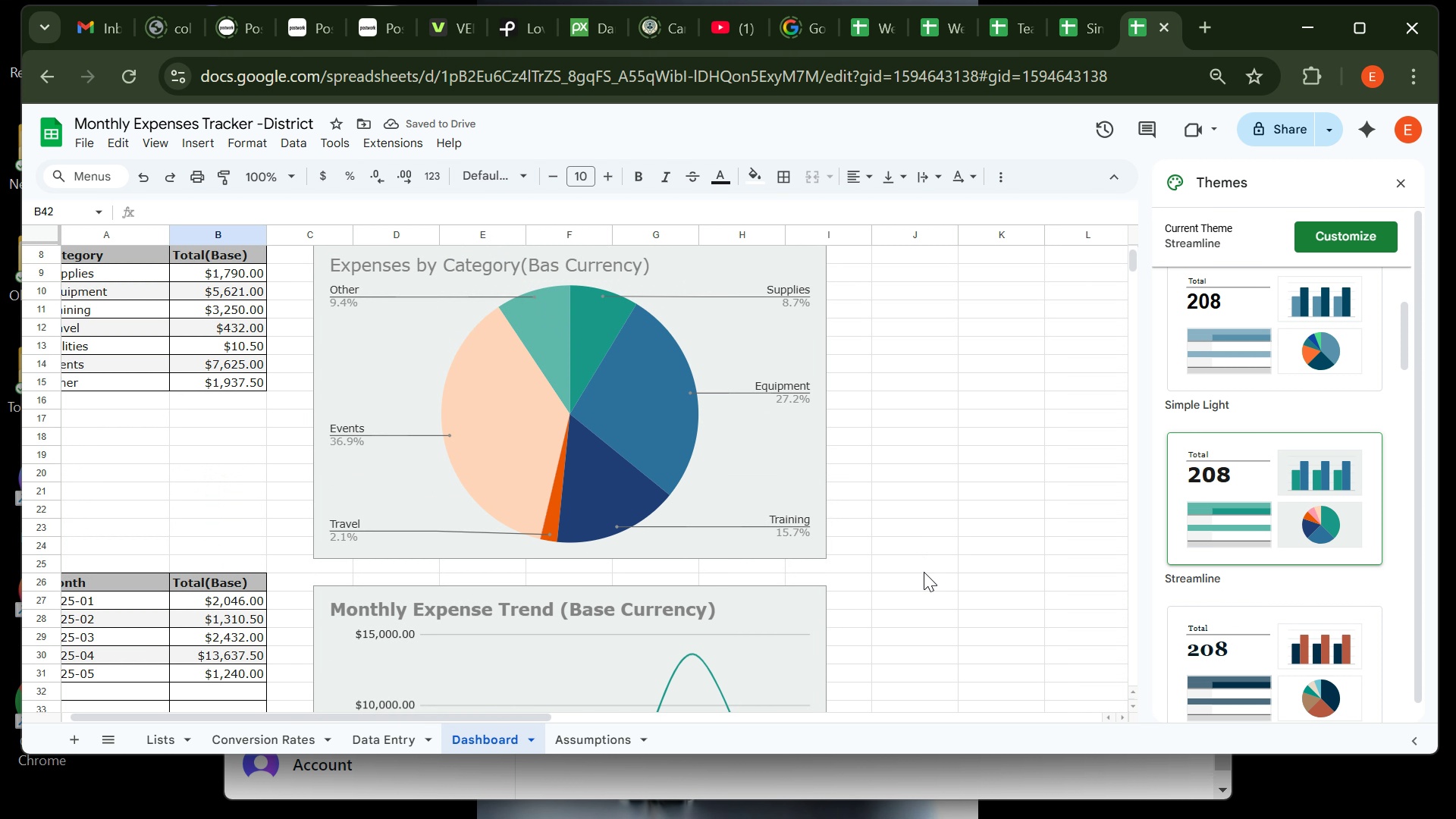 
wait(9.97)
 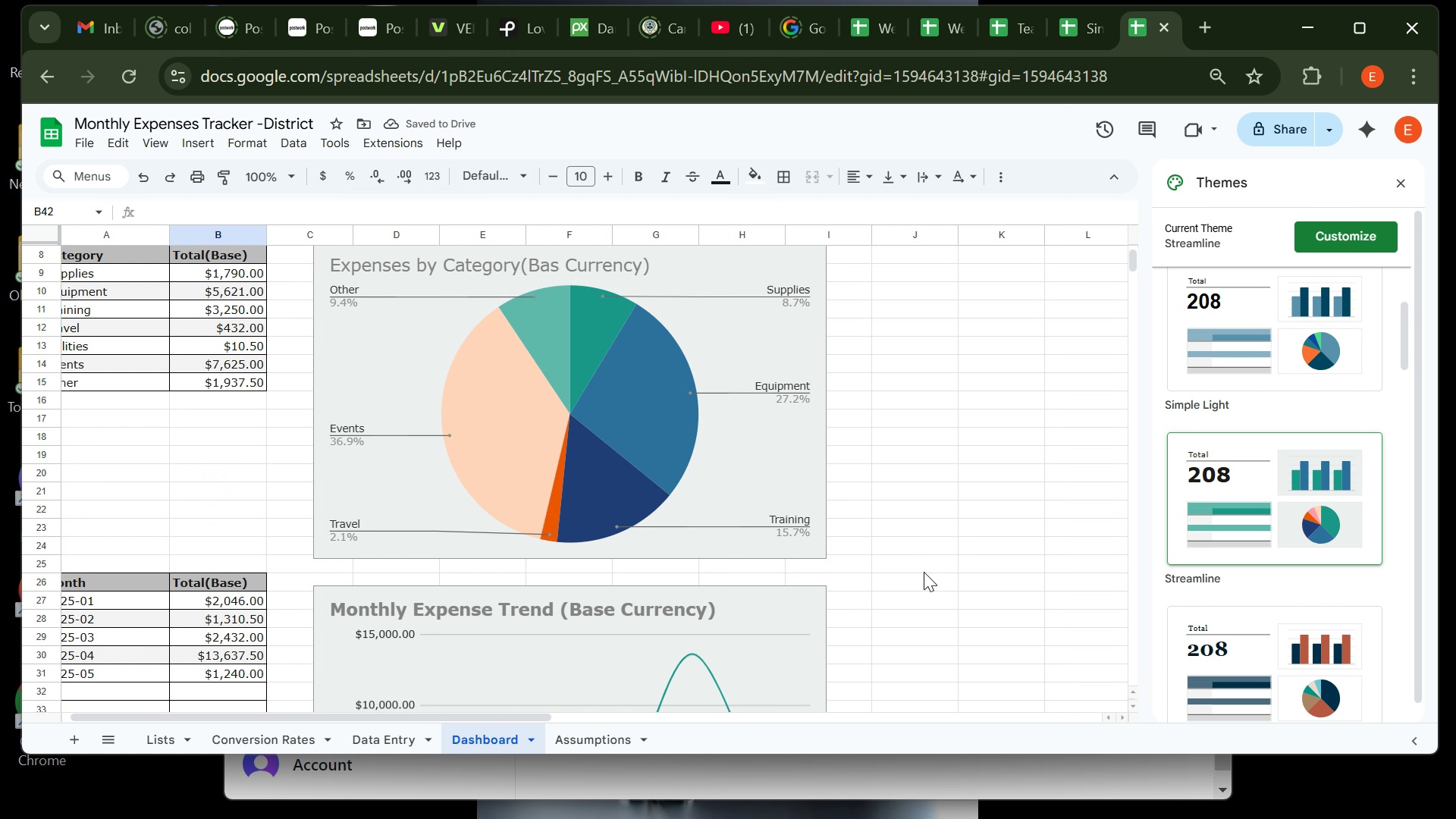 
left_click([380, 748])
 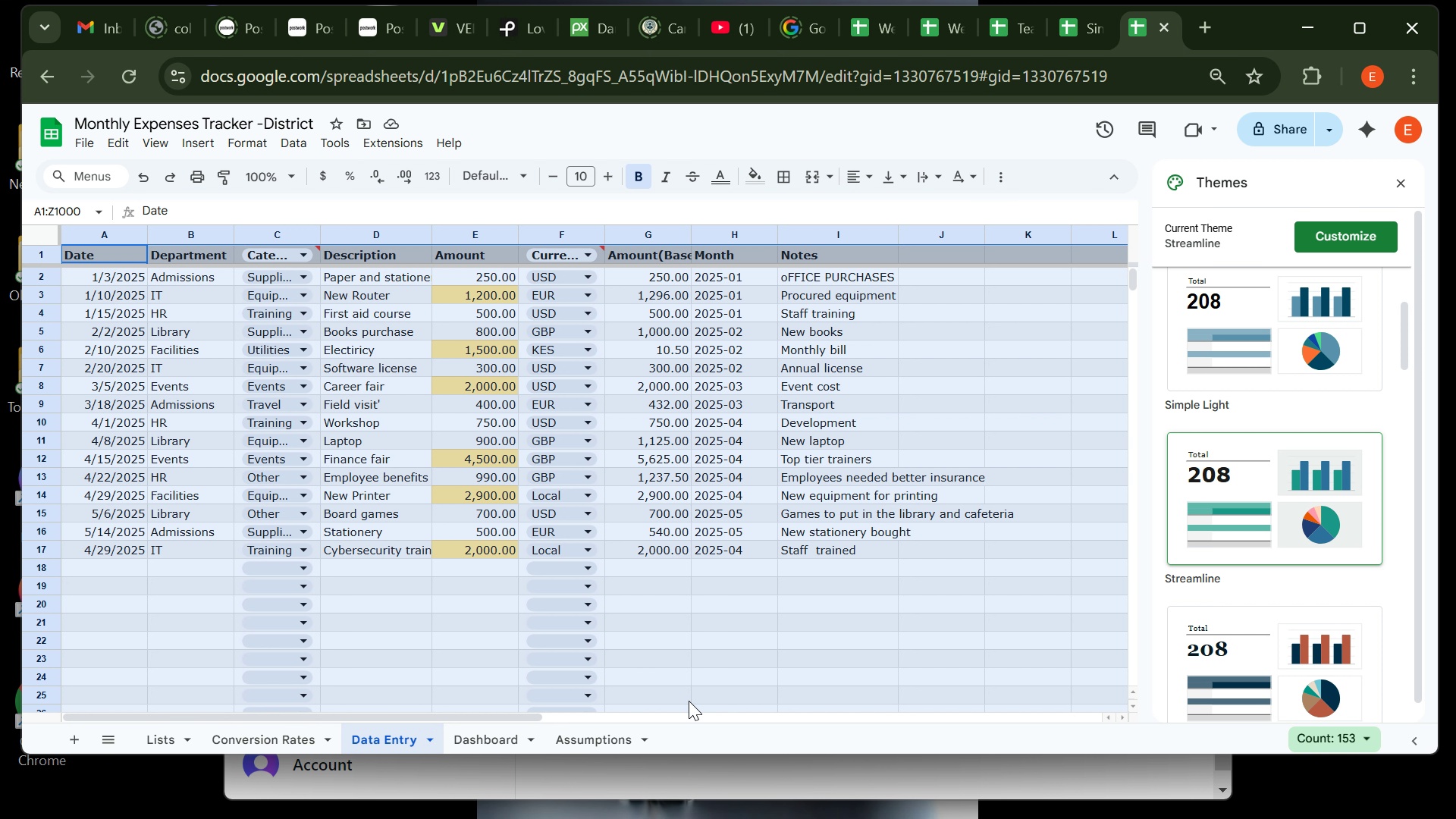 
left_click([697, 701])
 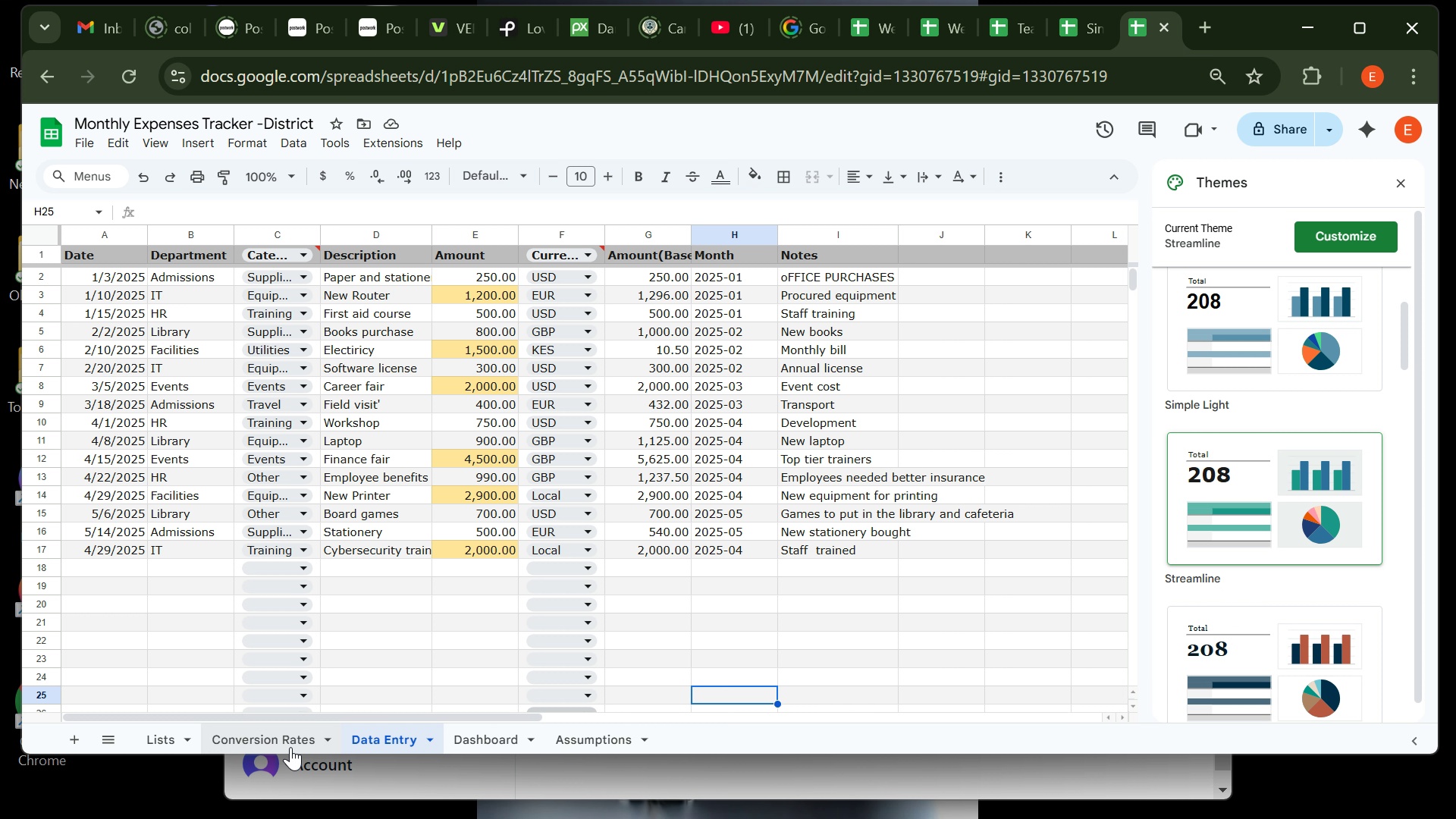 
left_click([171, 742])
 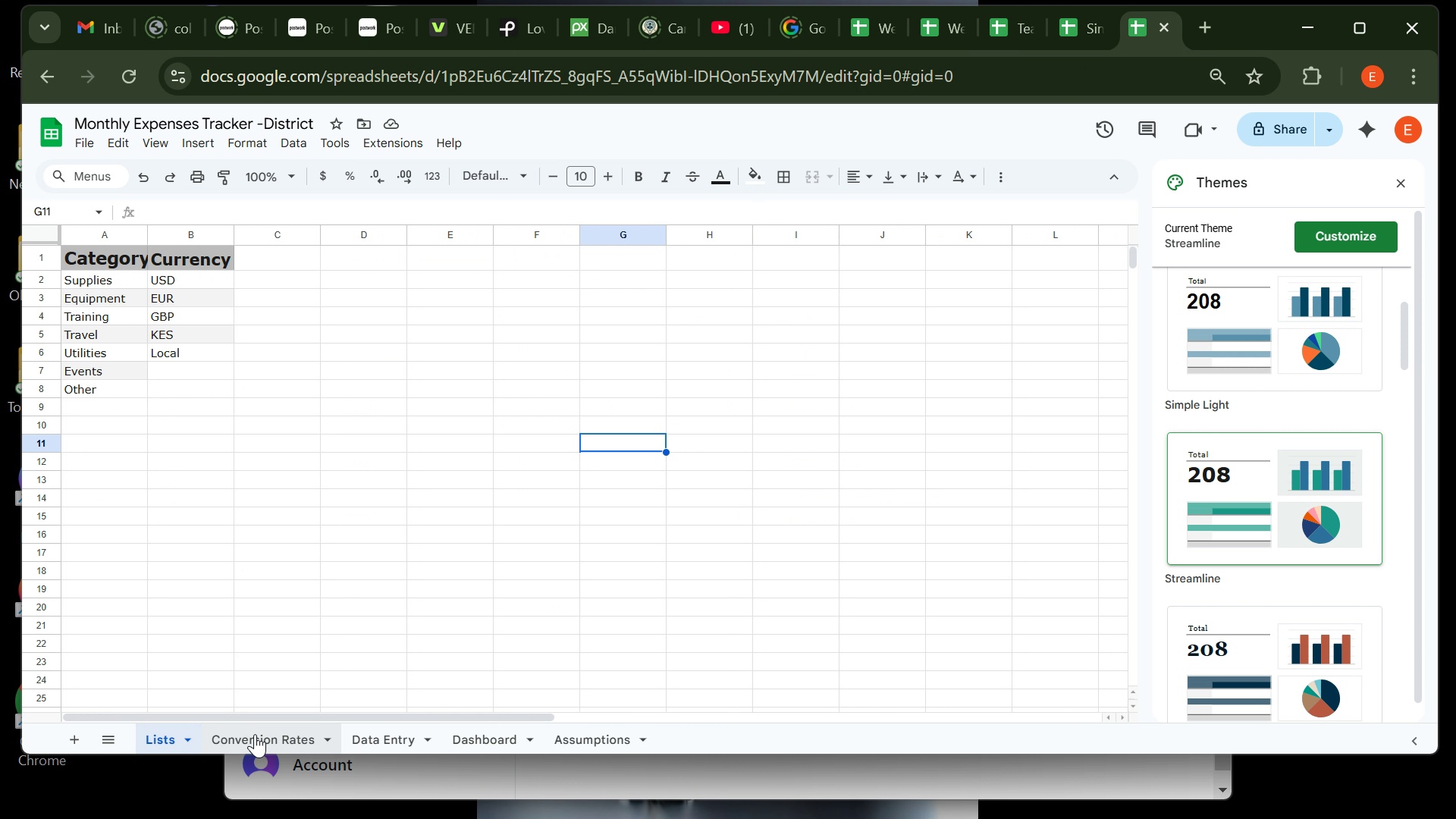 
left_click([255, 734])
 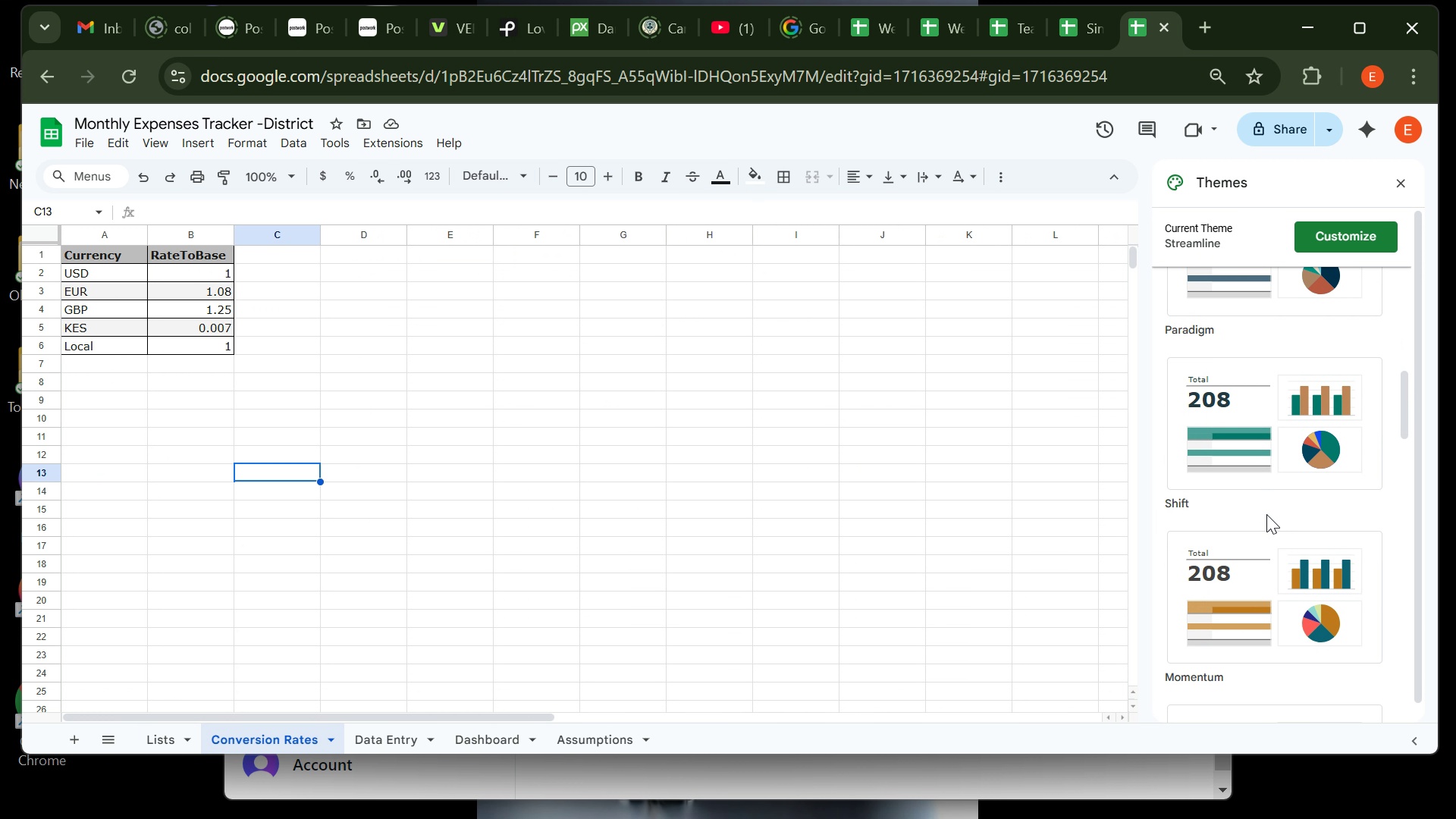 
wait(6.7)
 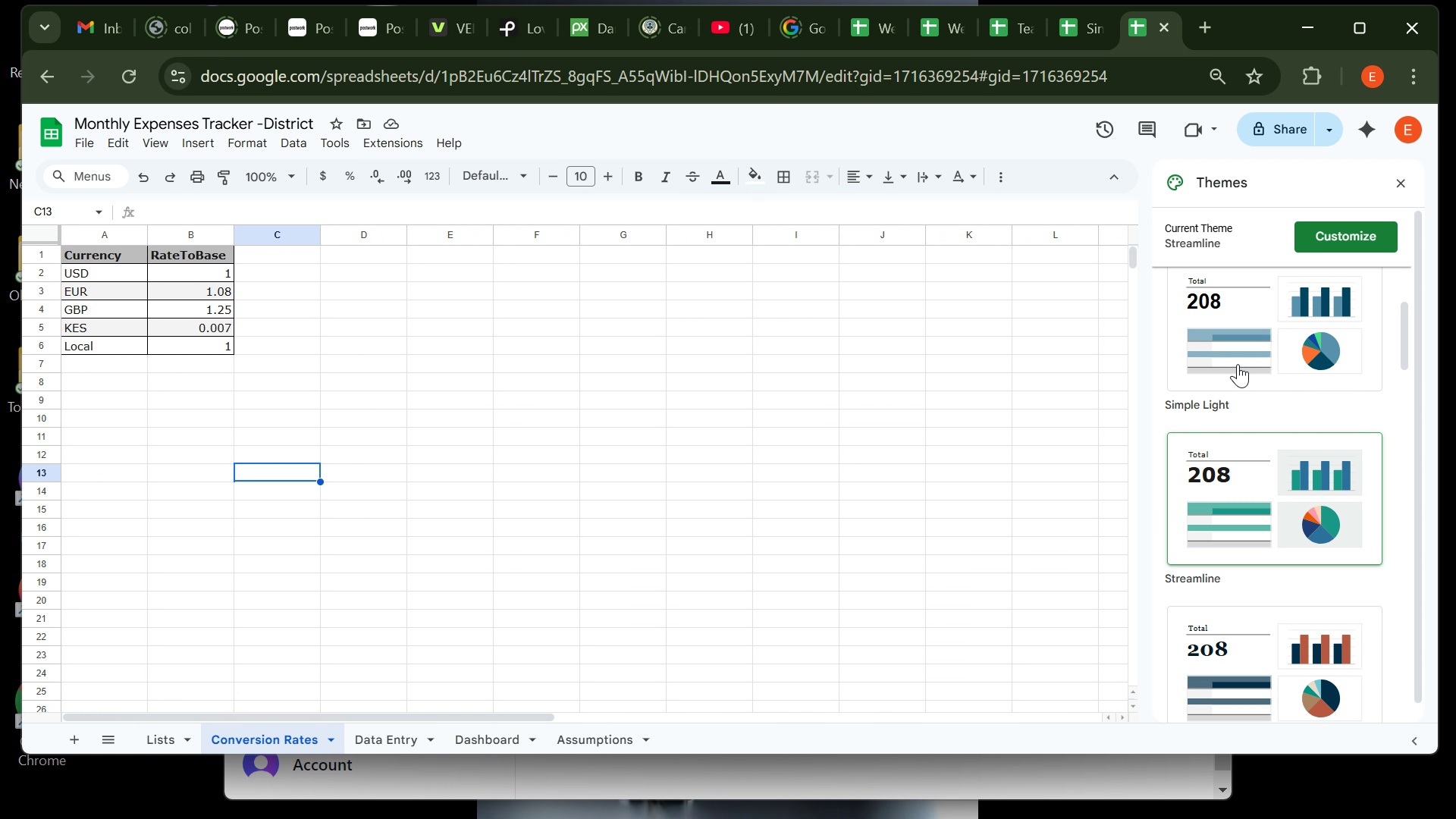 
left_click([1288, 481])
 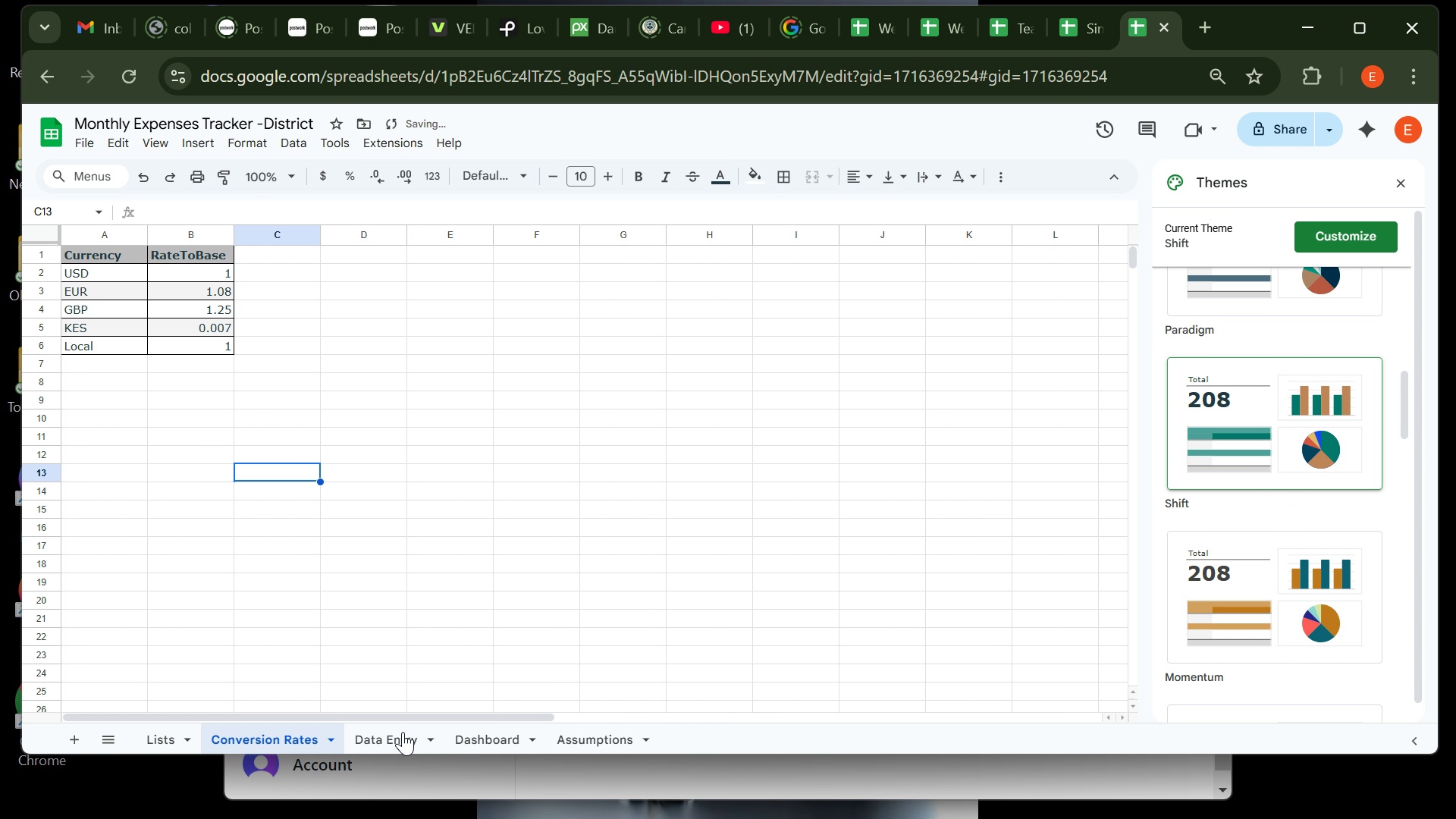 
left_click([402, 733])
 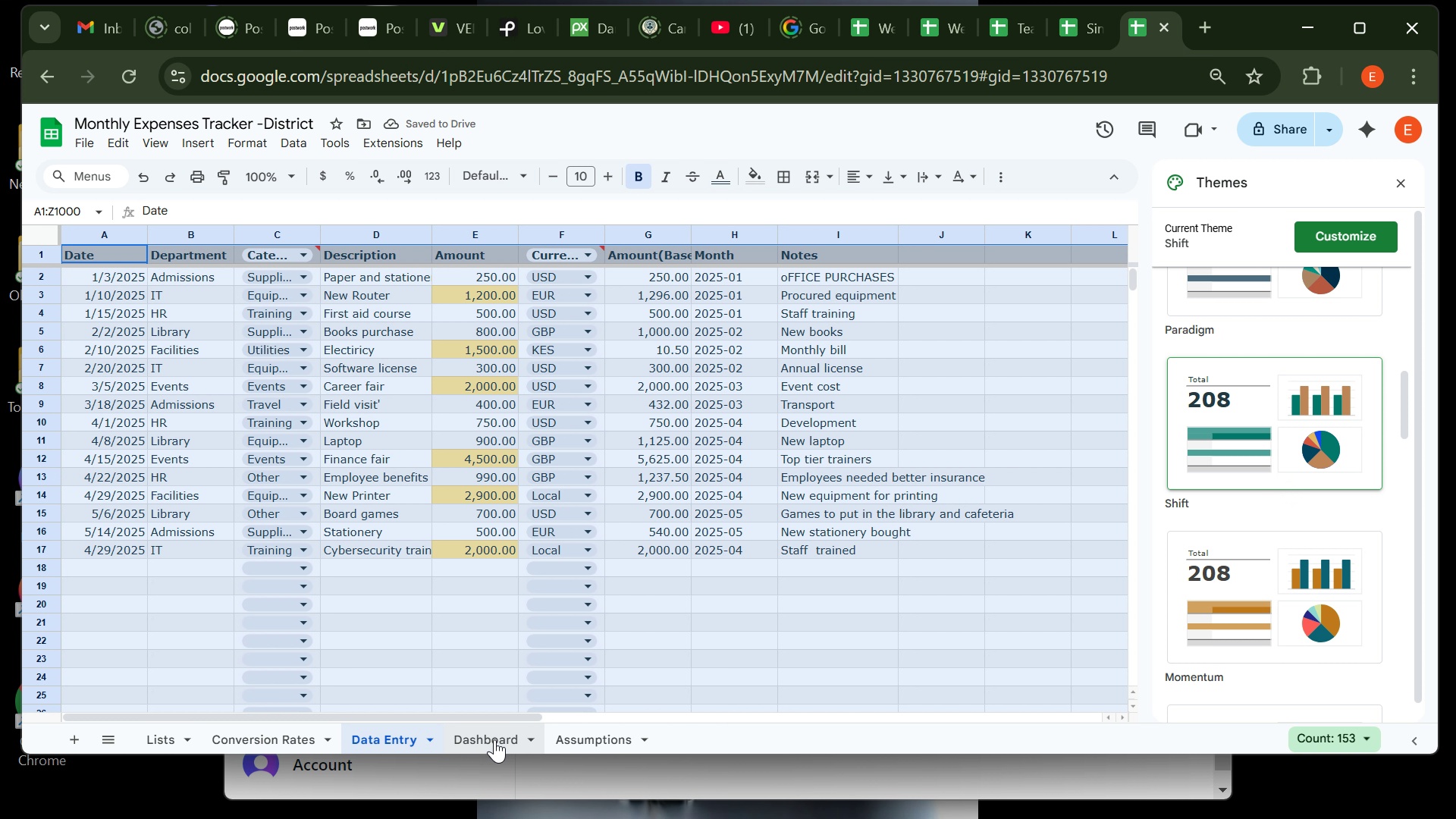 
left_click([494, 739])
 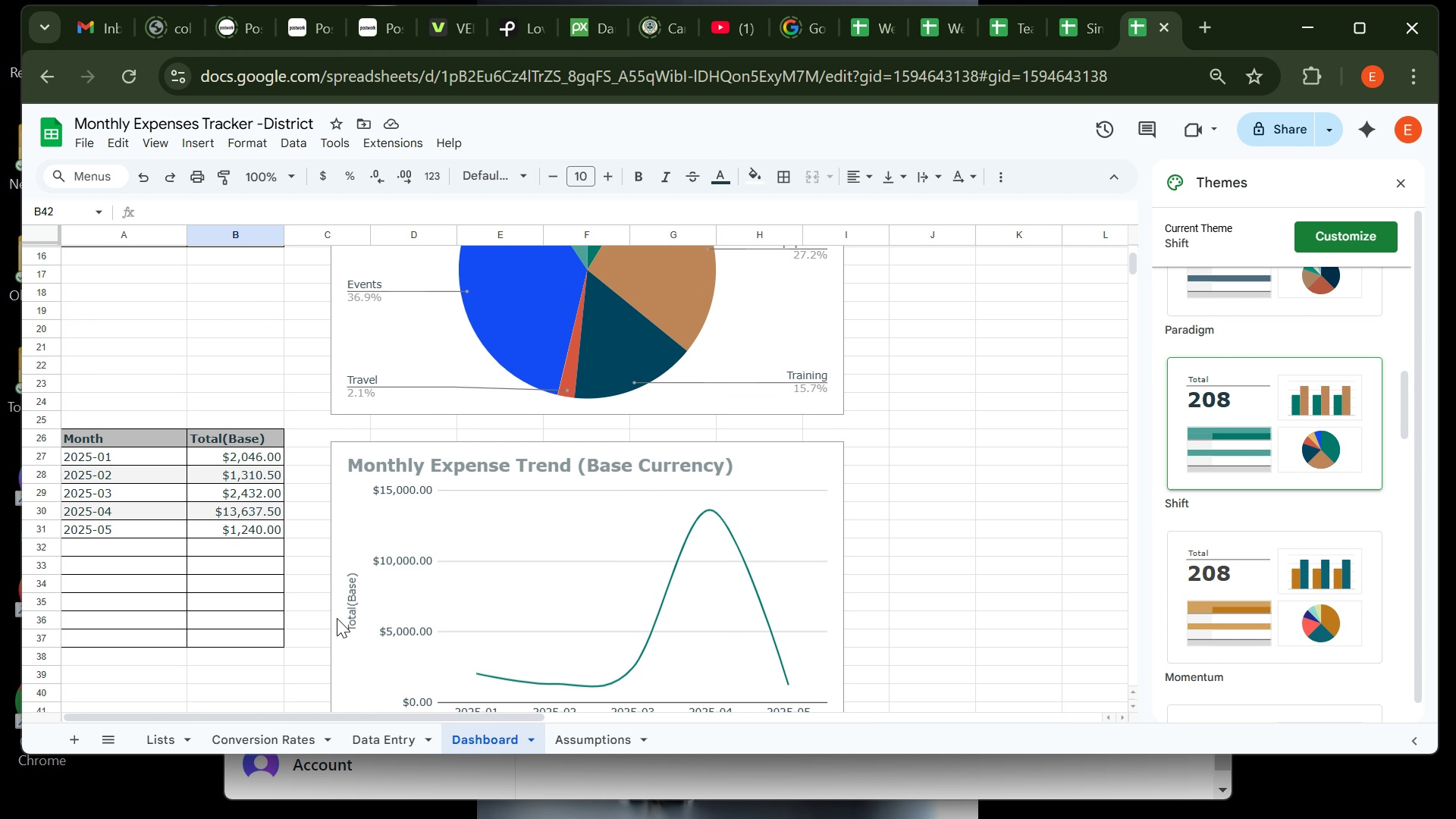 
wait(8.51)
 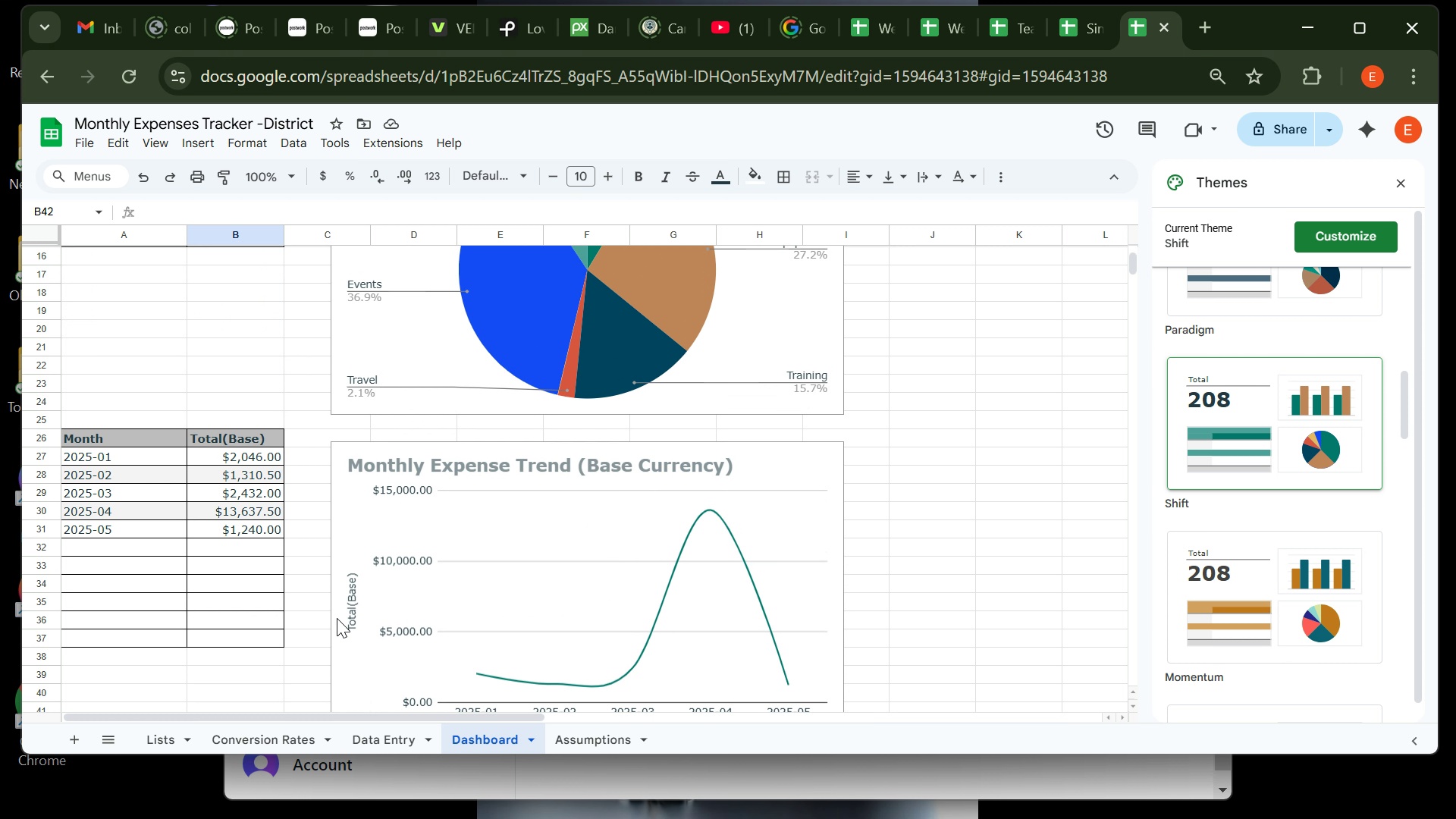 
left_click([1263, 397])
 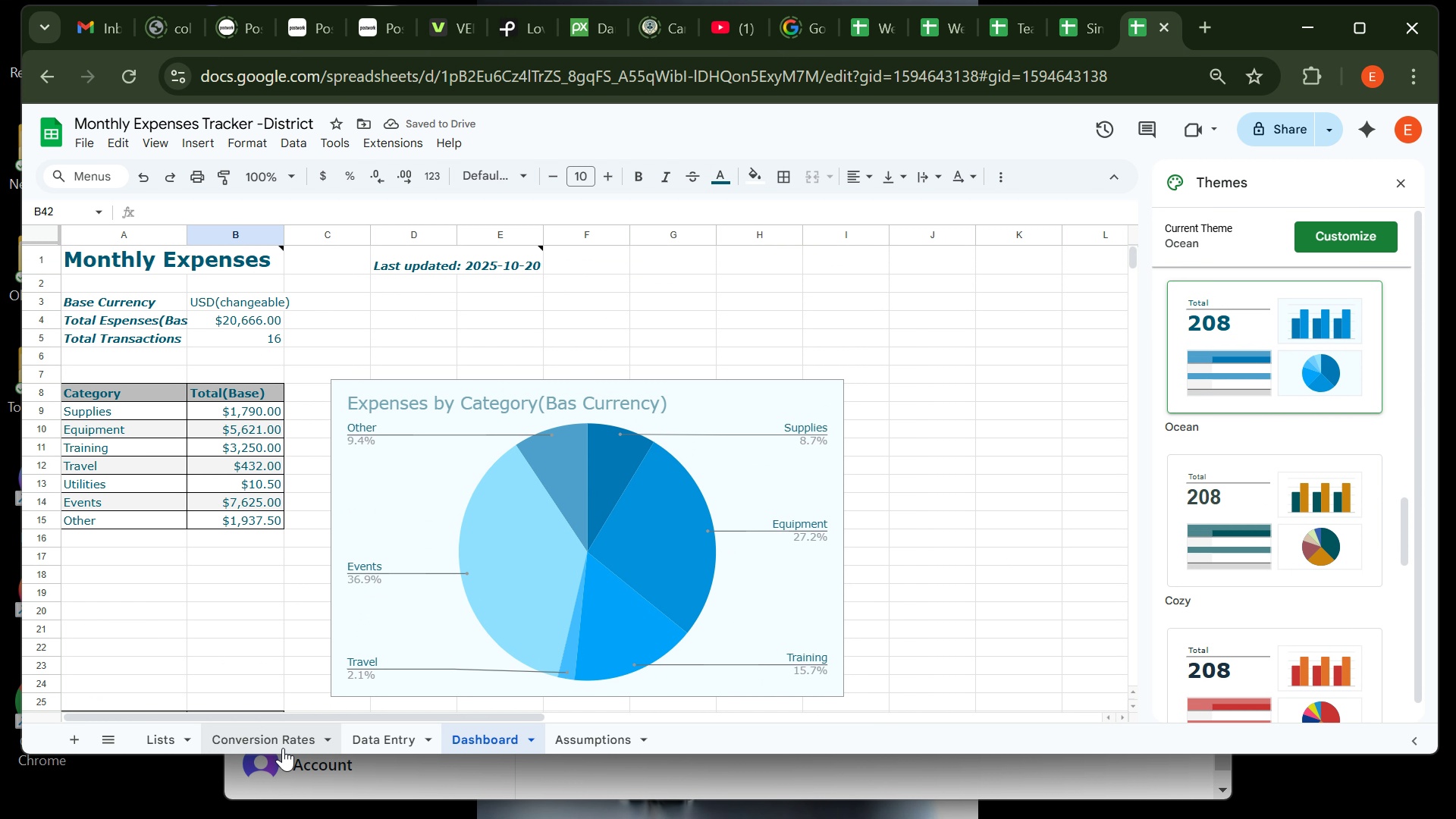 
wait(6.39)
 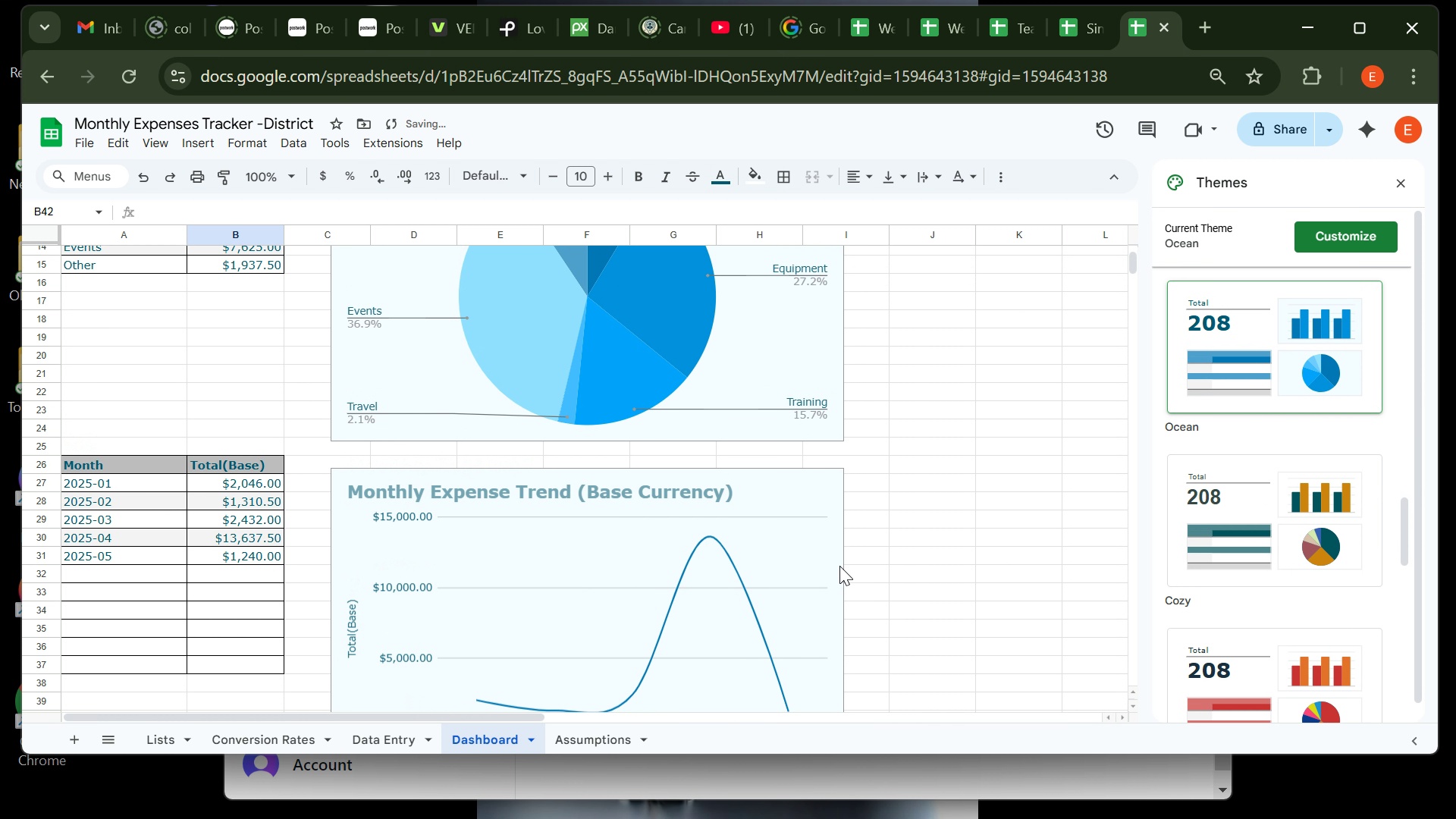 
left_click([178, 749])
 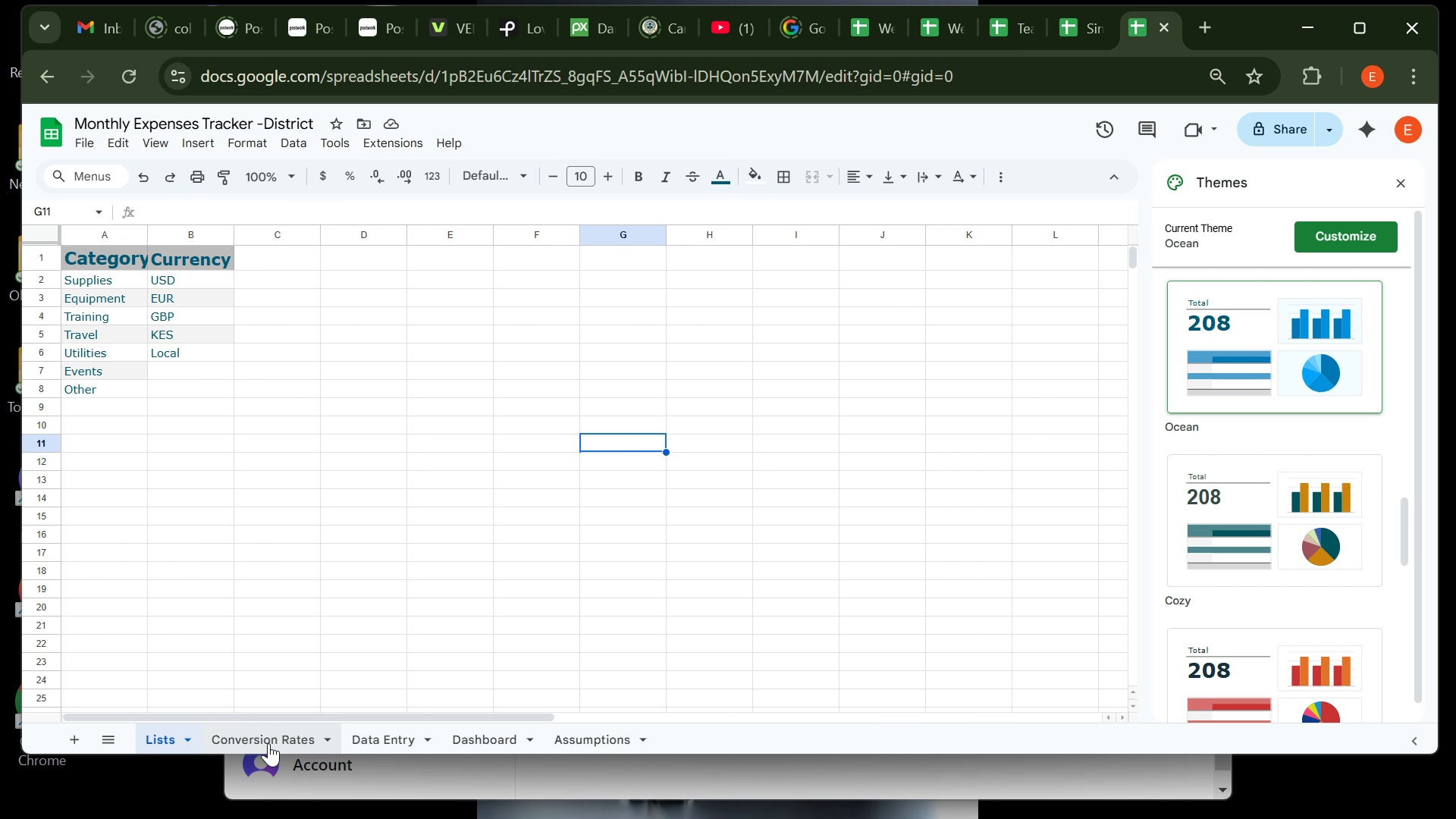 
wait(5.5)
 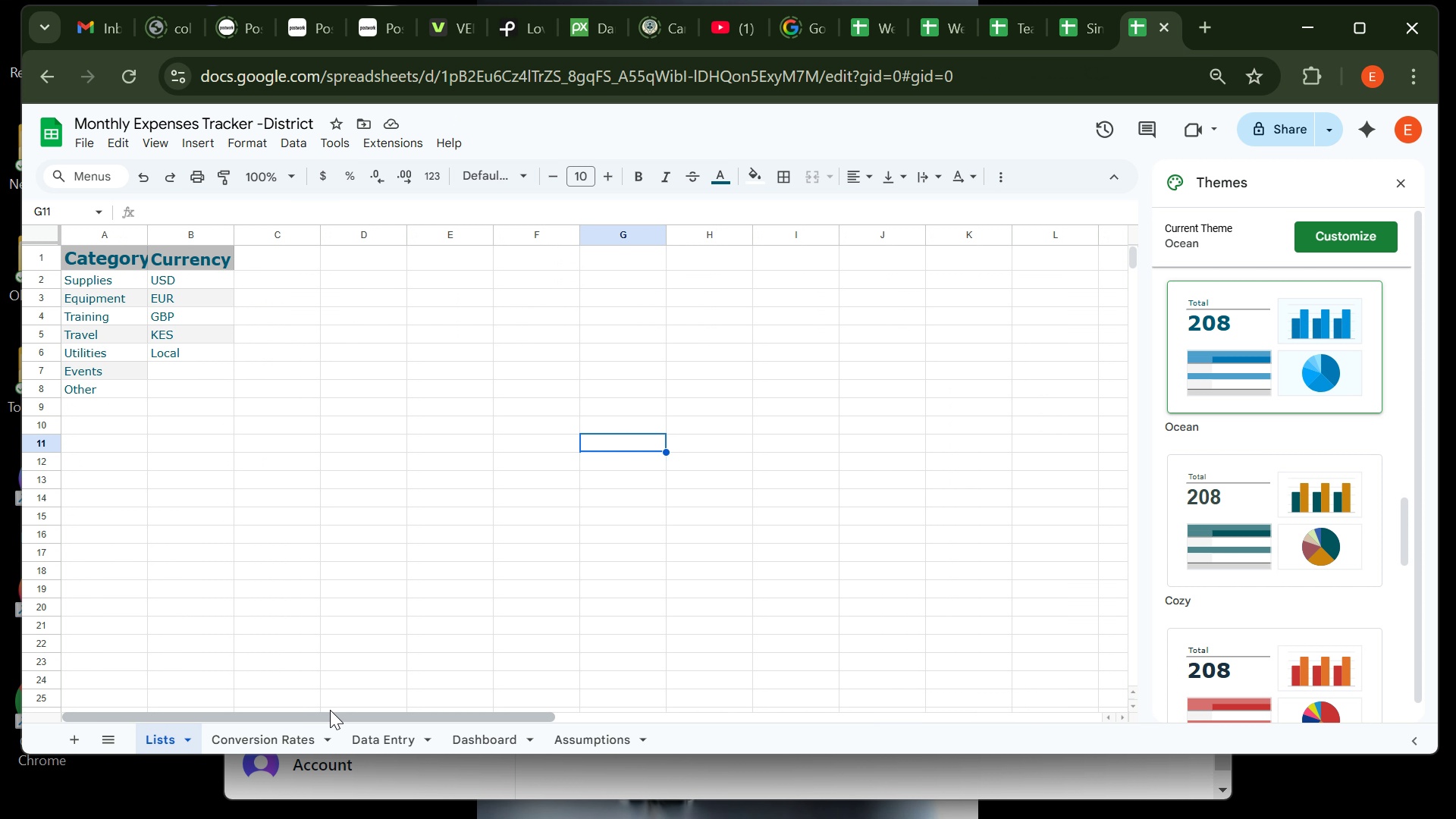 
left_click([312, 741])
 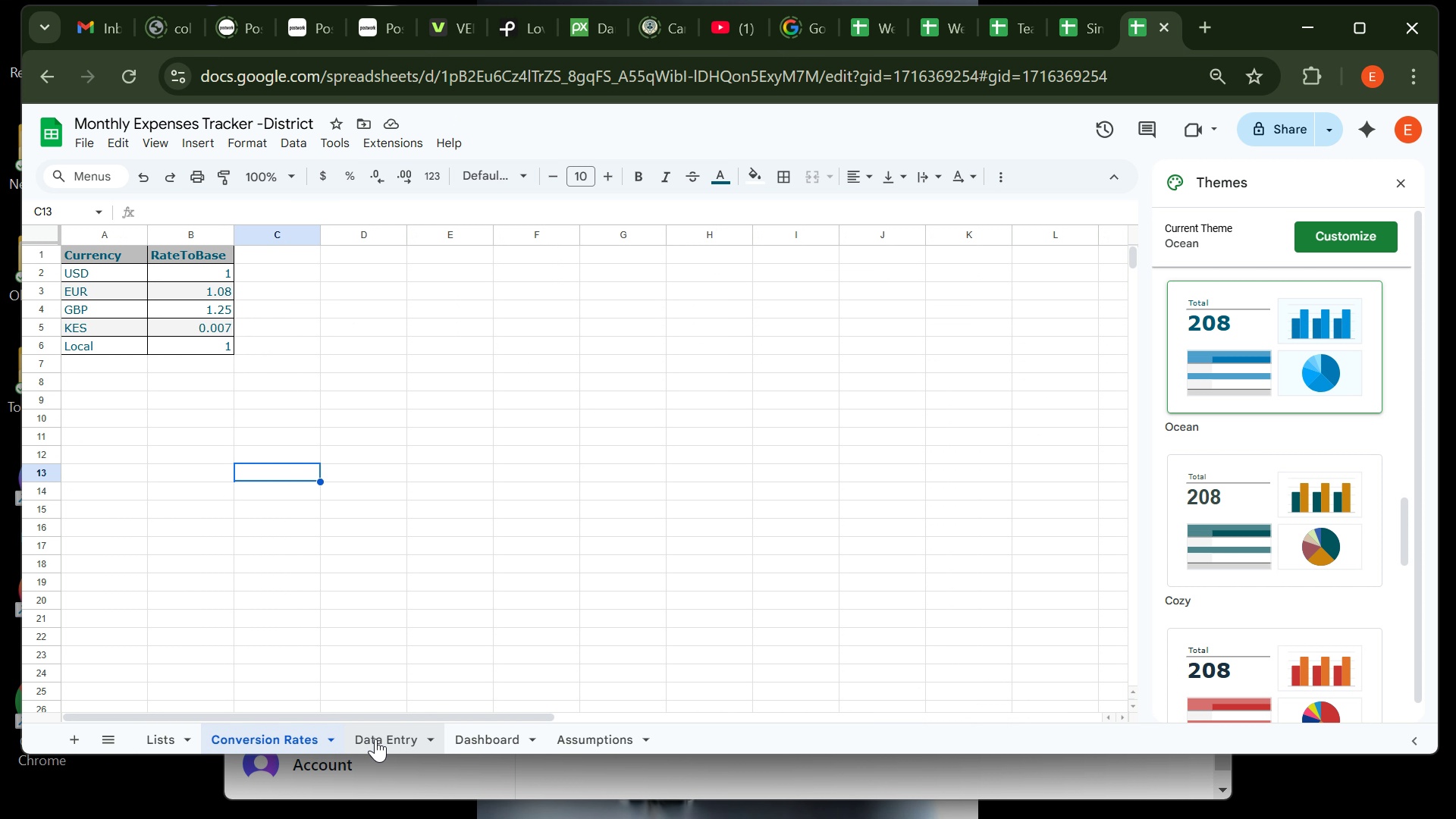 
left_click([375, 739])
 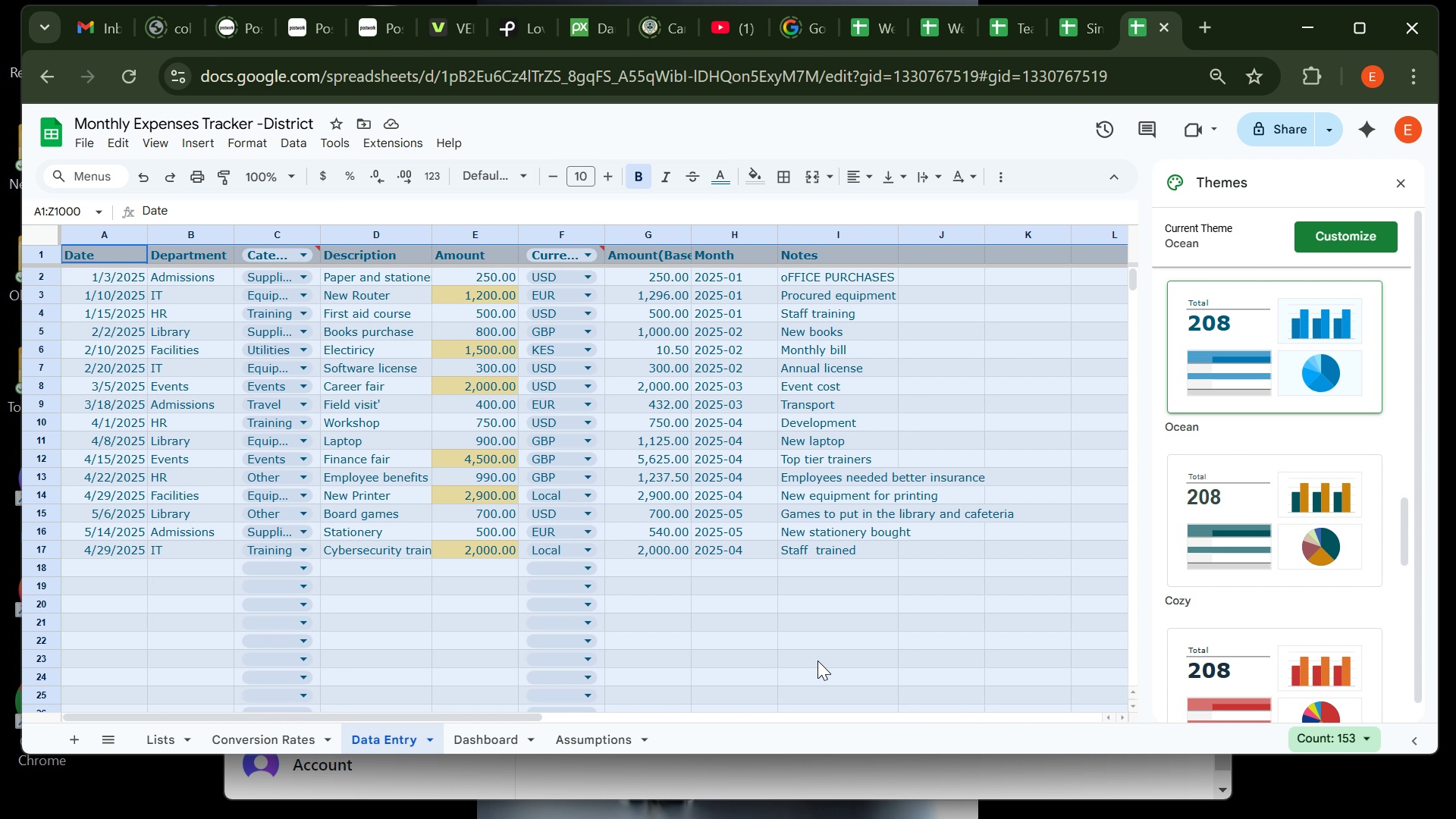 
left_click([817, 661])
 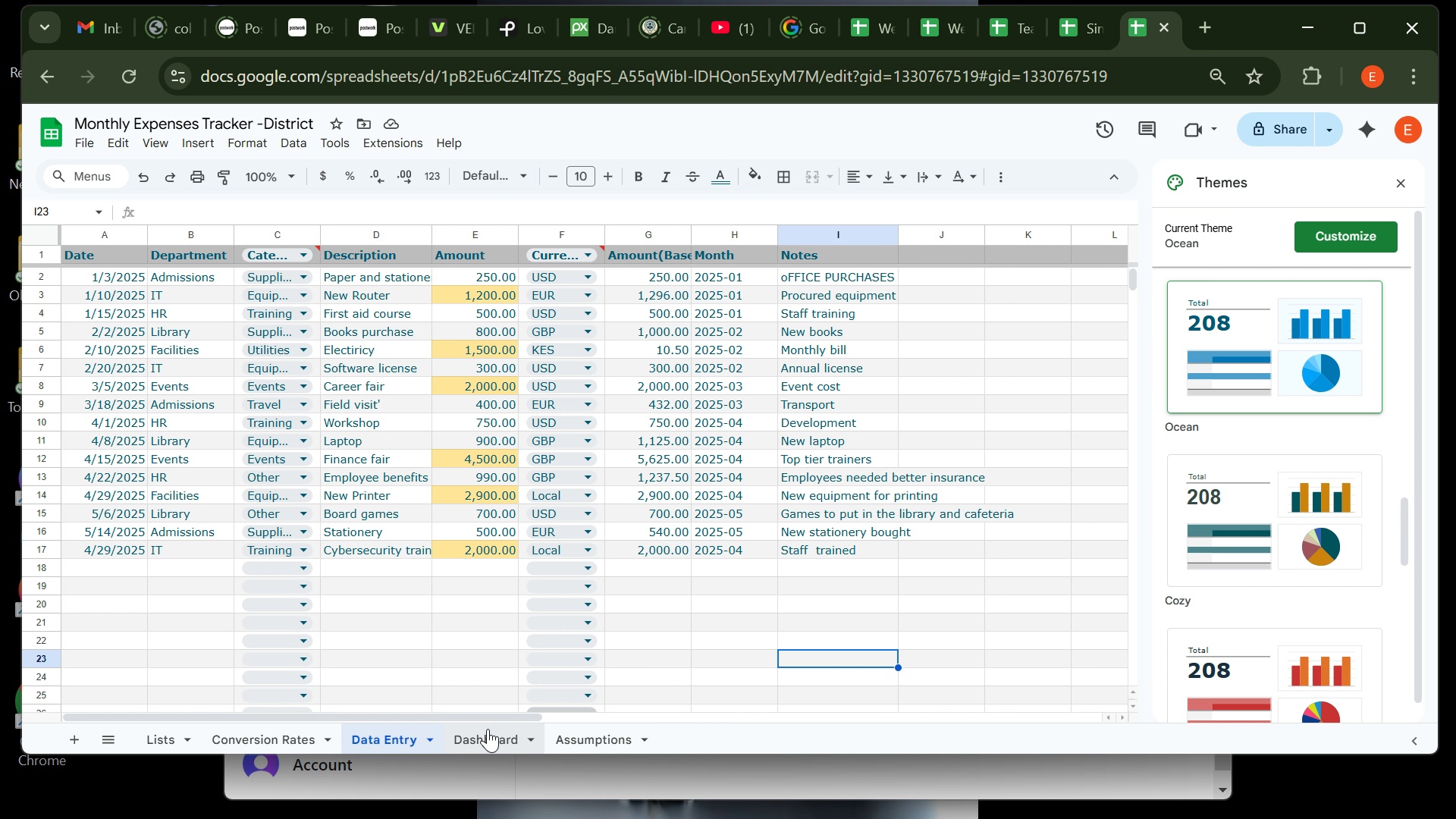 
left_click([564, 735])
 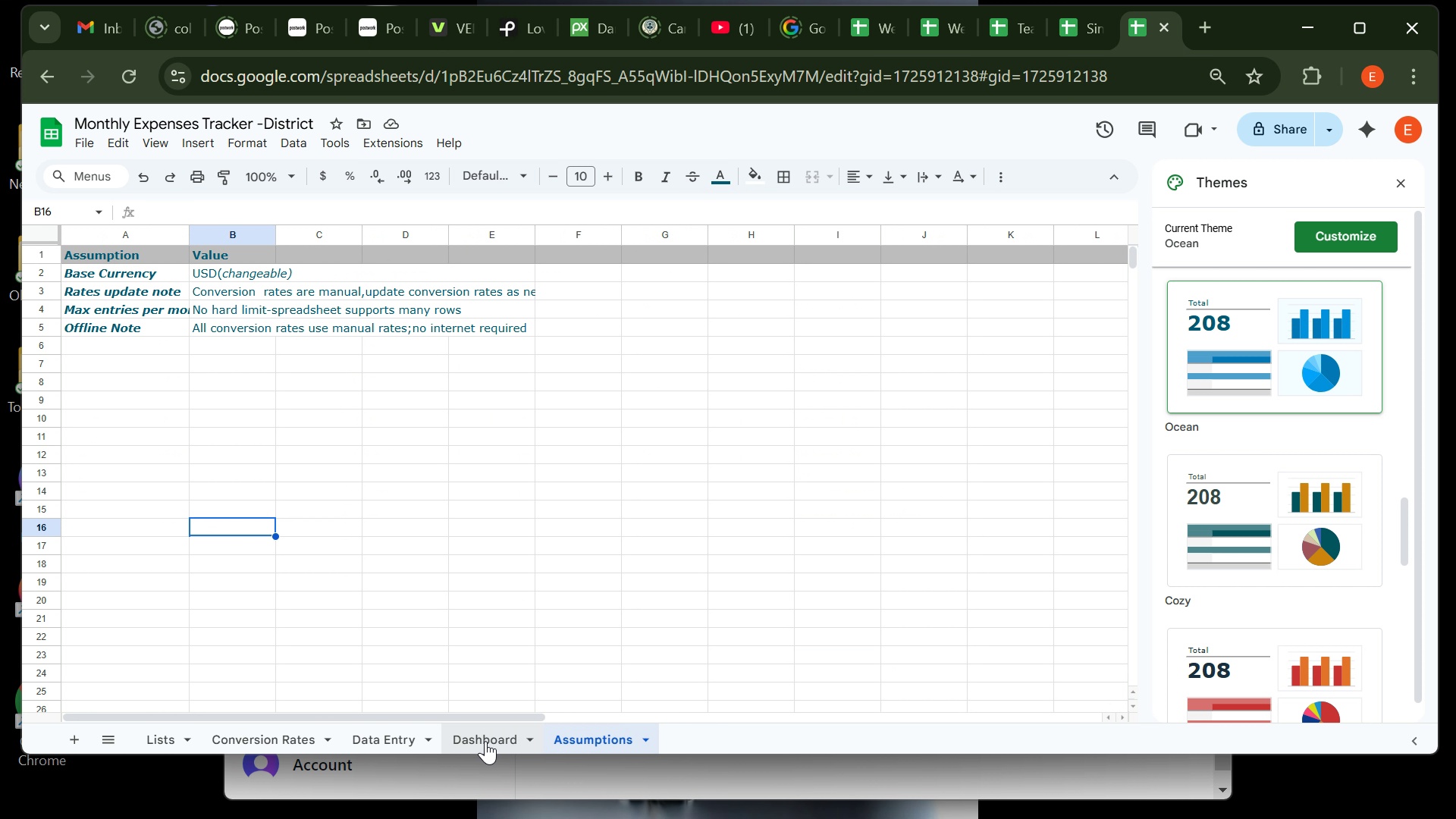 
left_click([485, 741])
 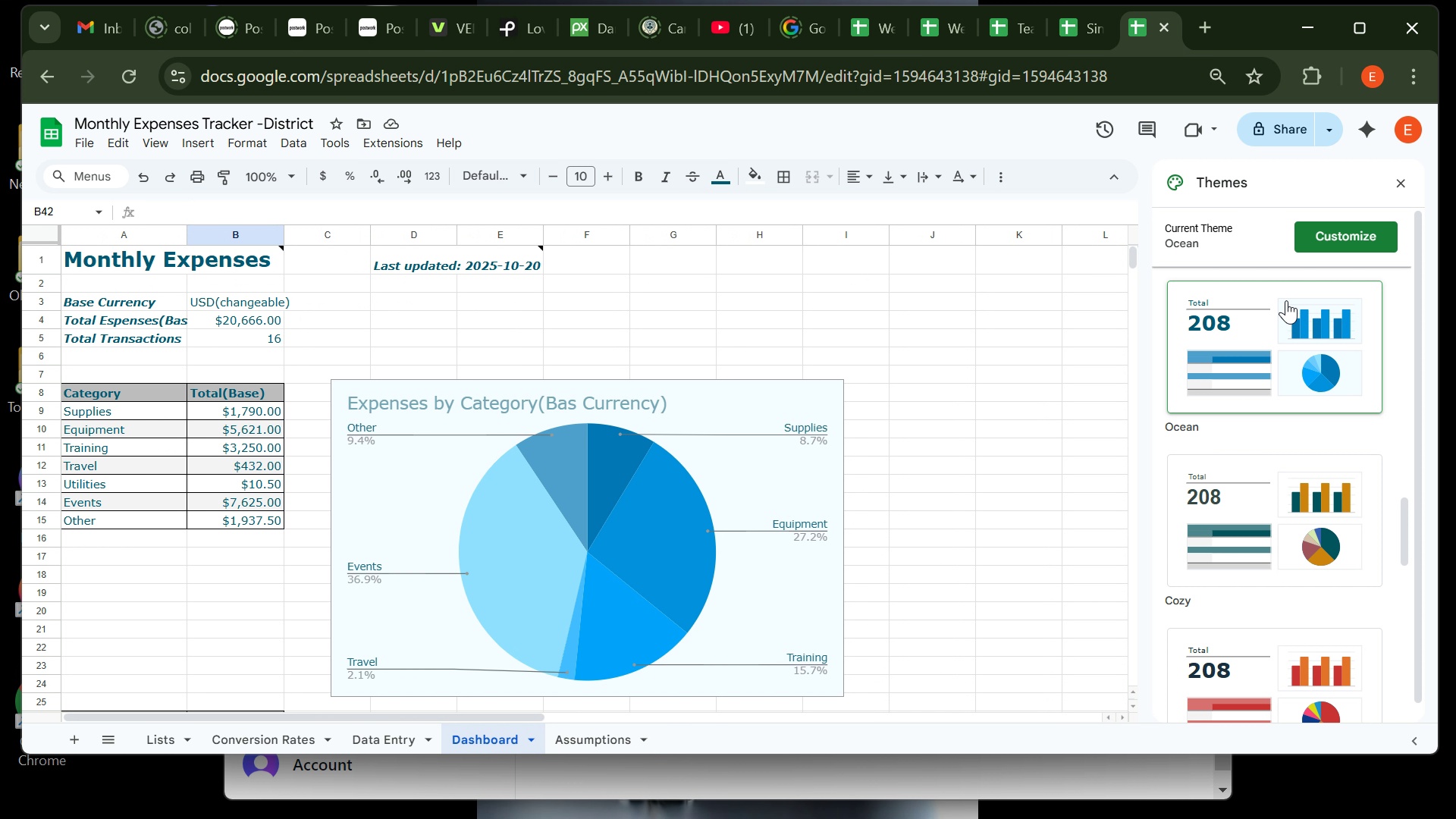 
left_click([1286, 298])
 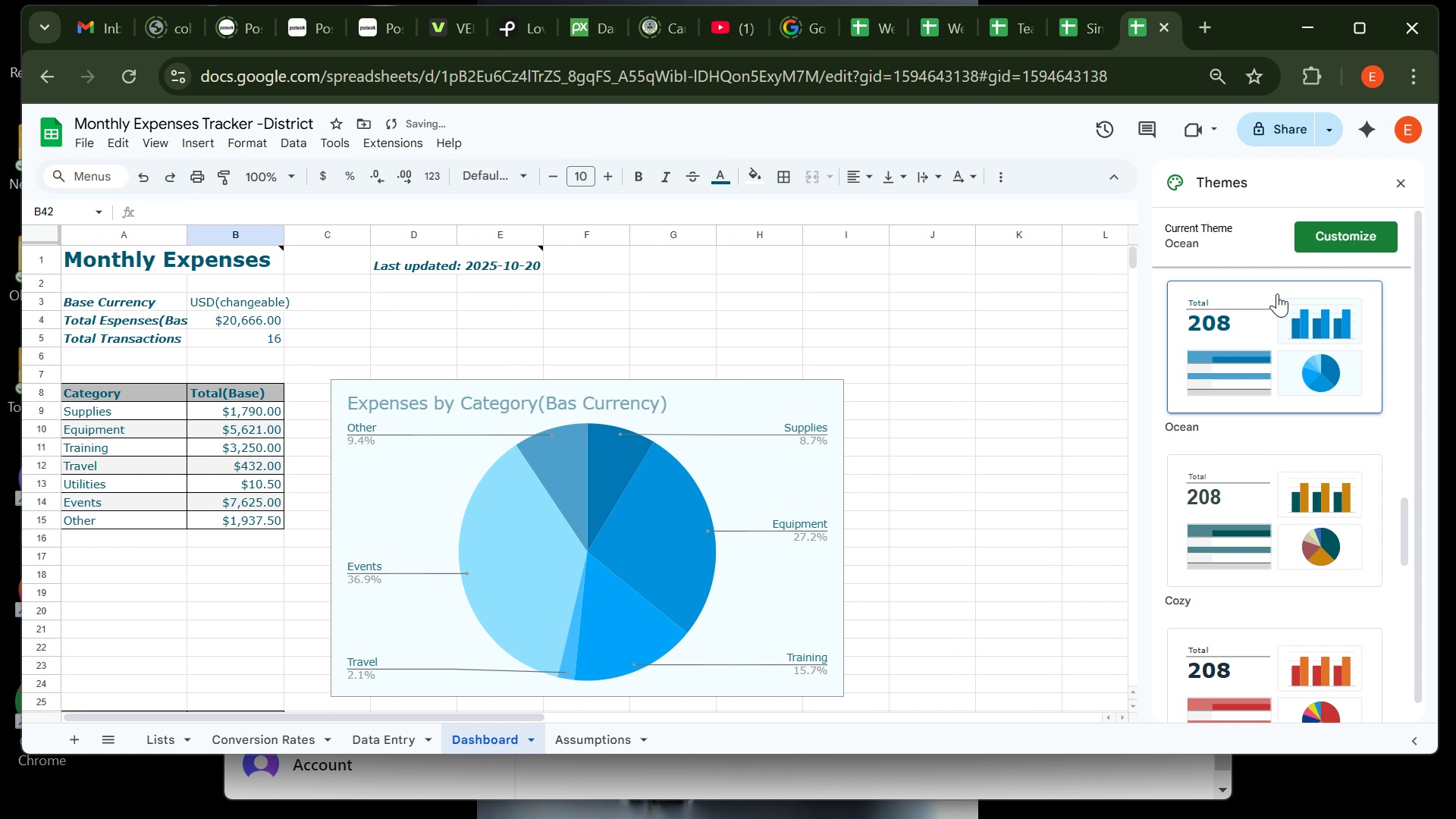 
left_click([1277, 293])
 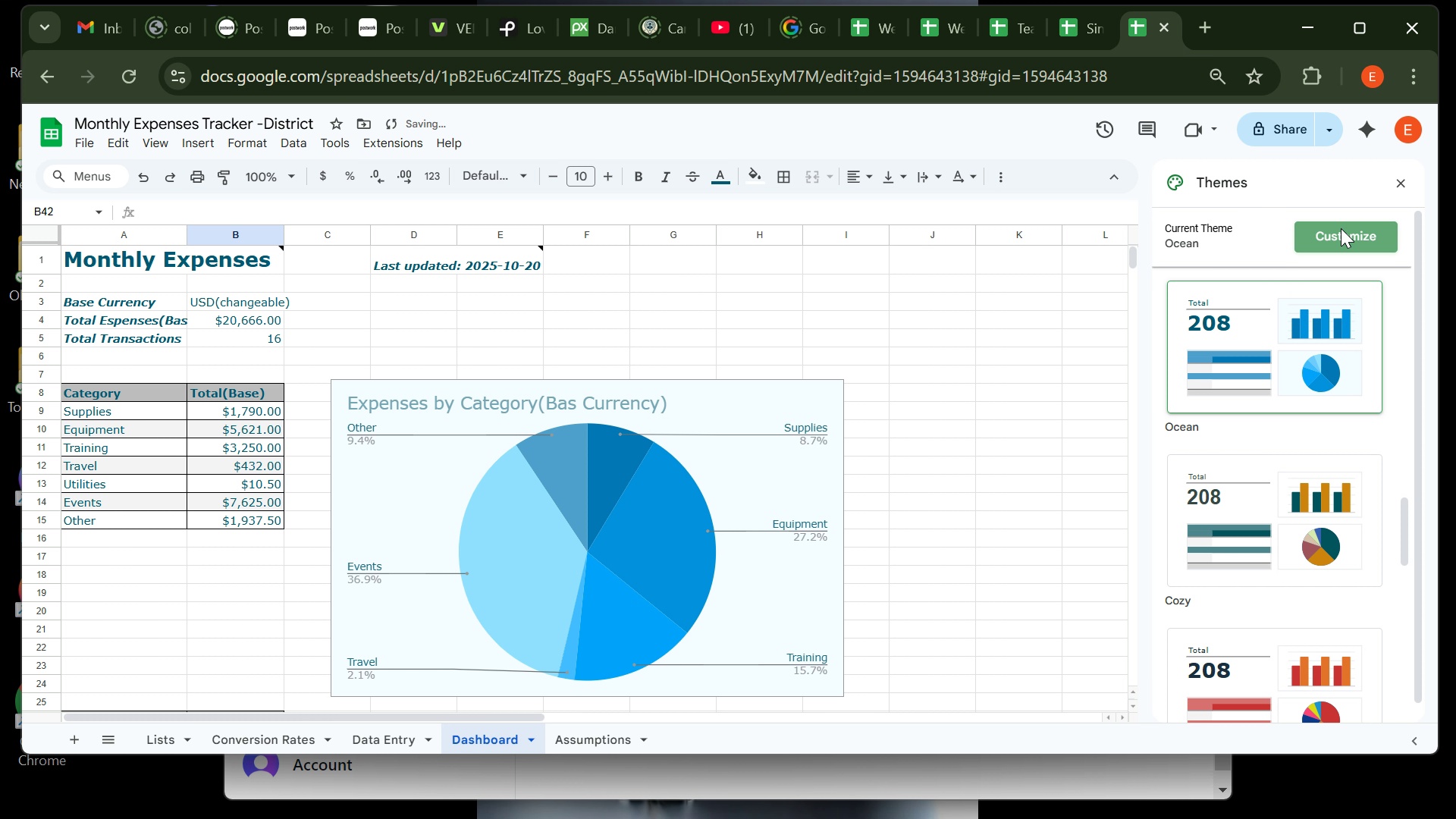 
left_click([1341, 228])
 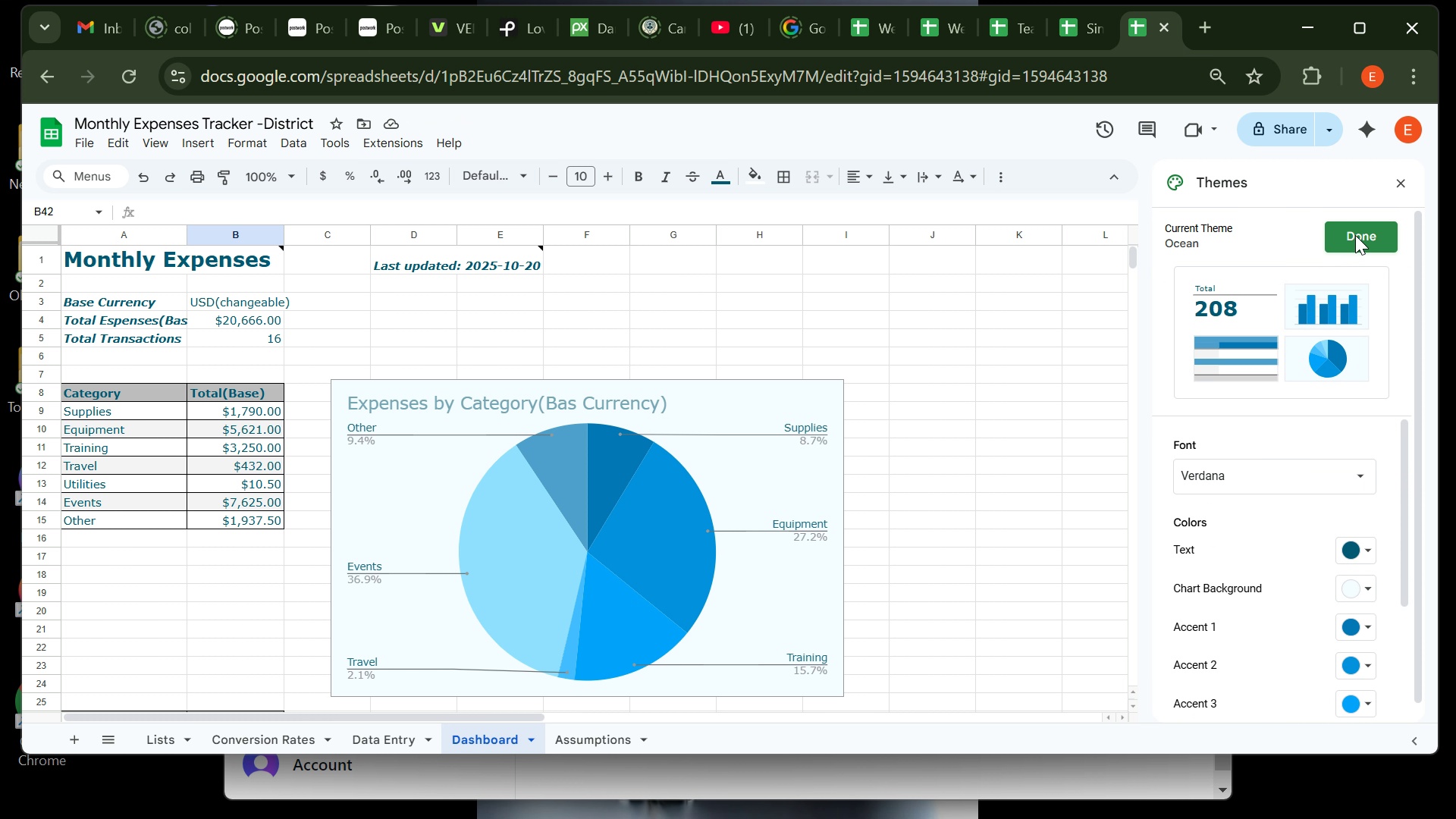 
left_click([1355, 235])